 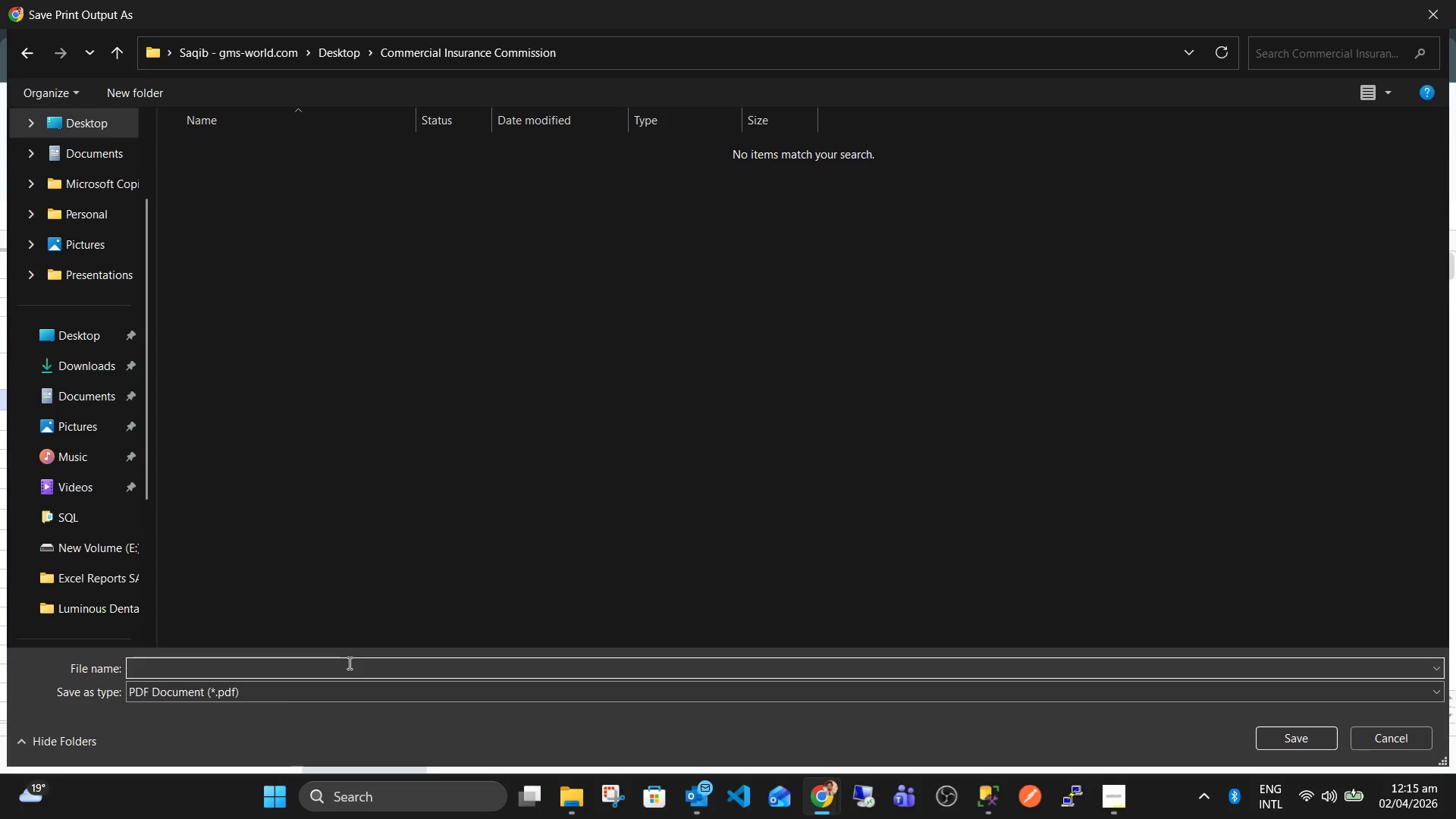 
key(Control+ControlLeft)
 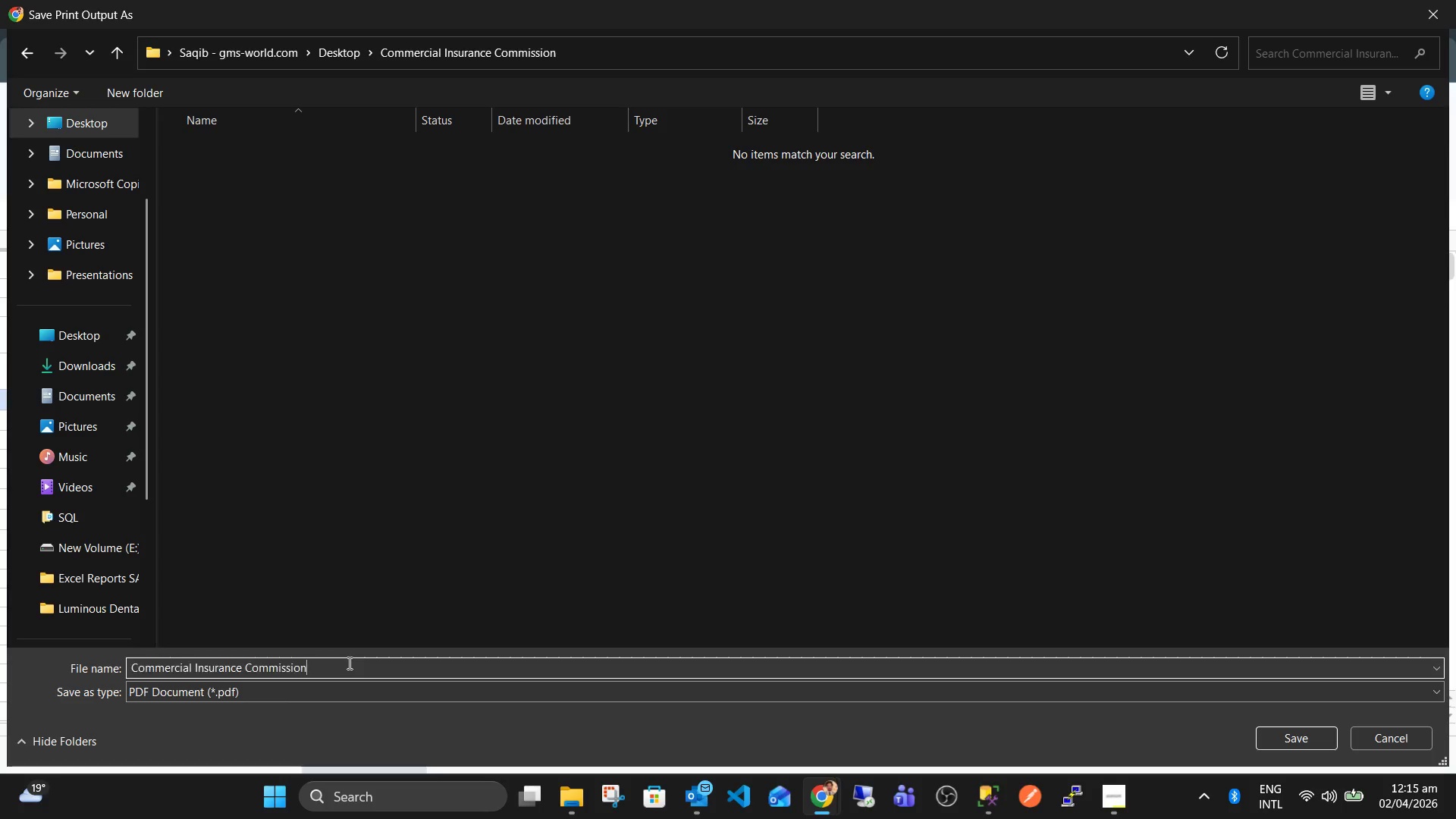 
key(Control+V)
 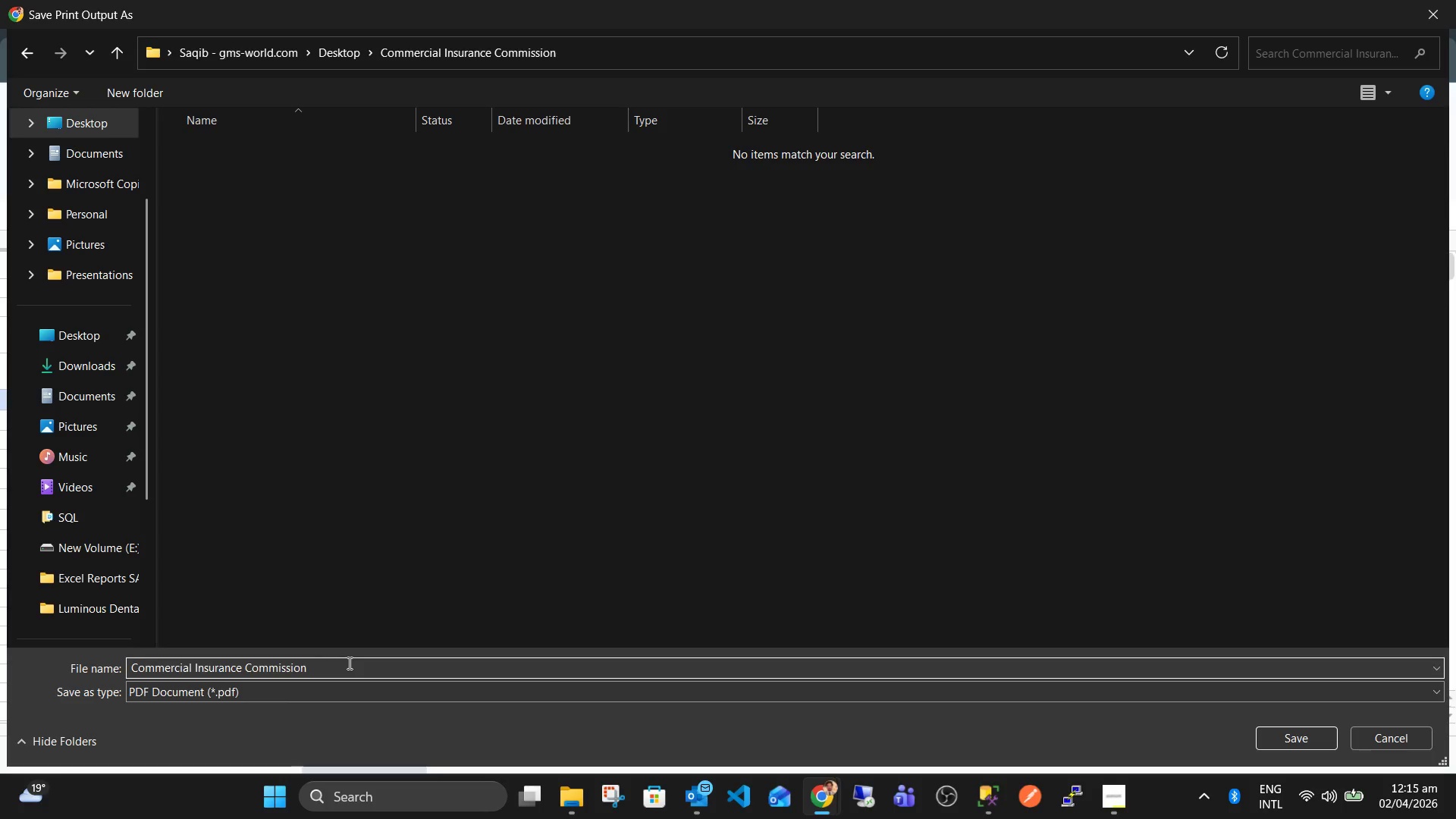 
type( PDF)
 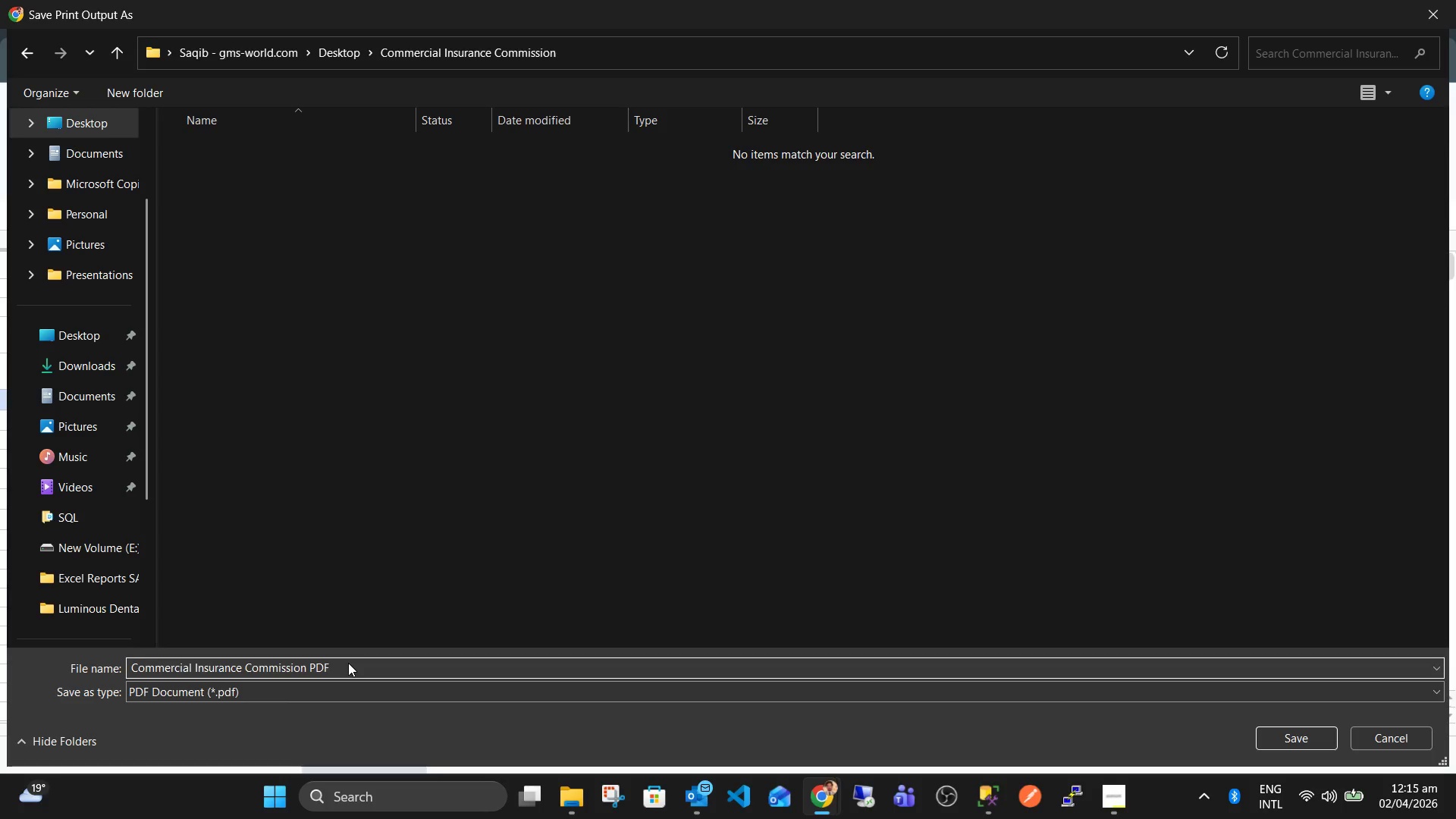 
key(ArrowLeft)
 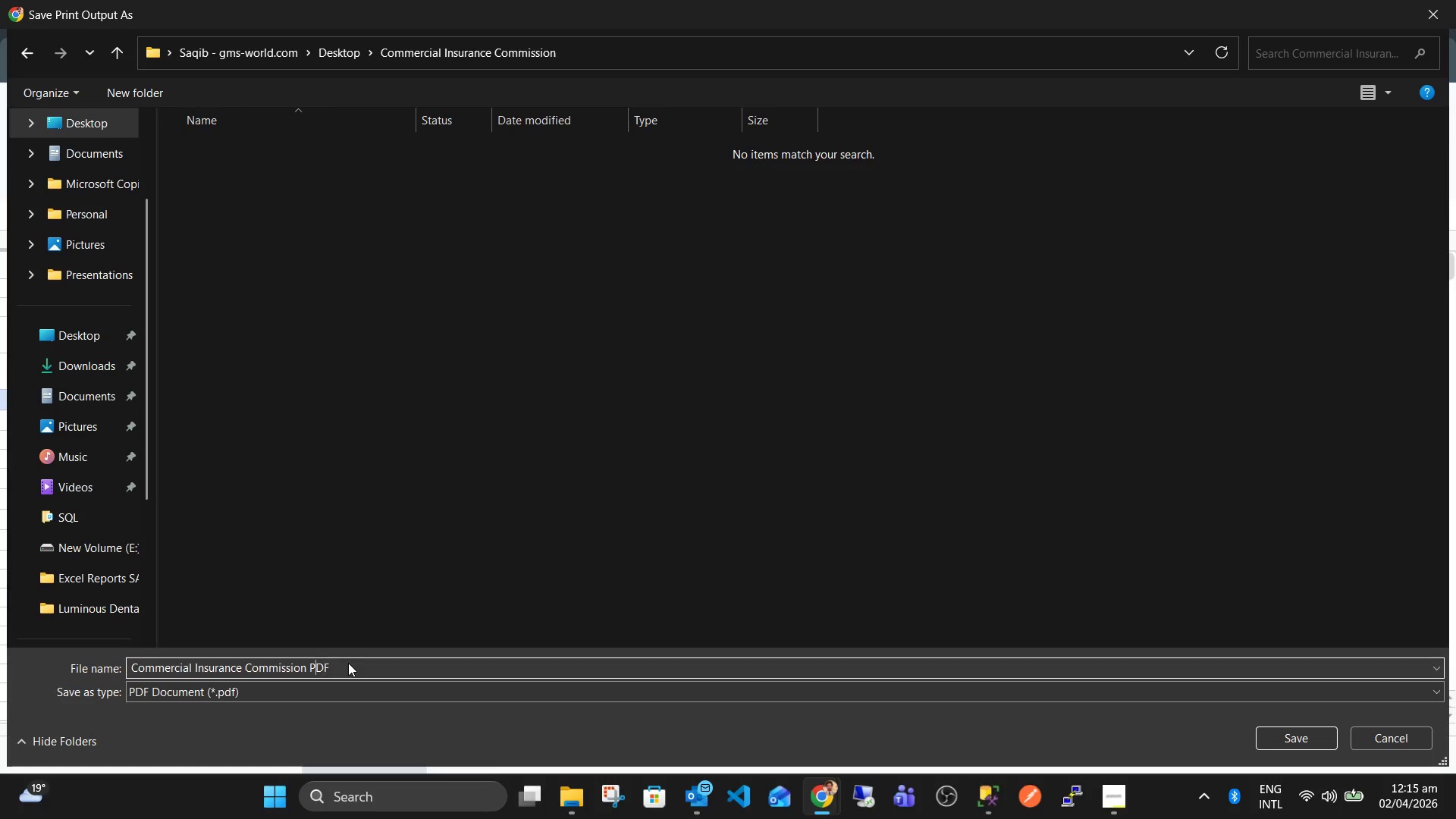 
key(ArrowLeft)
 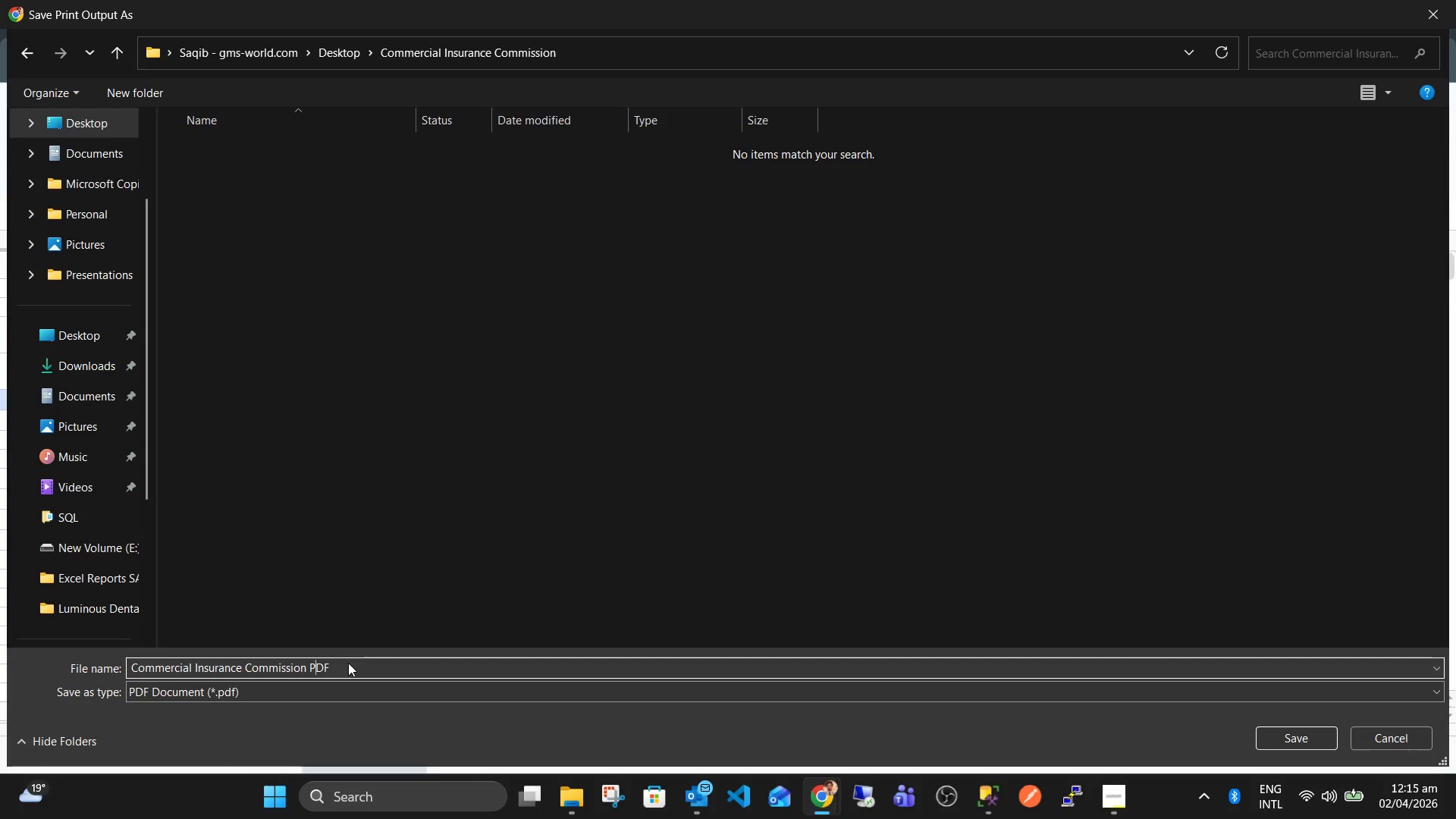 
key(ArrowLeft)
 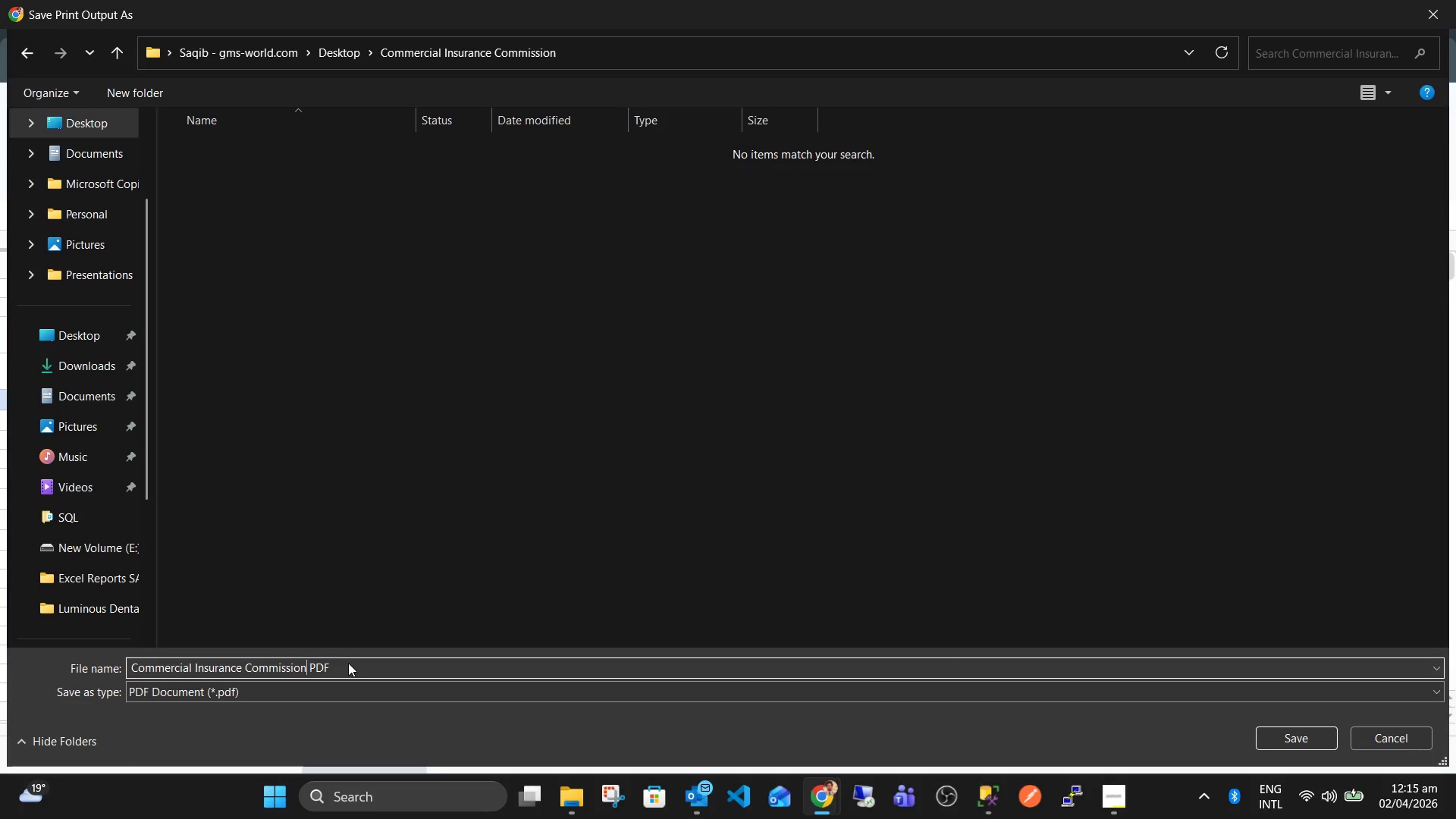 
key(ArrowLeft)
 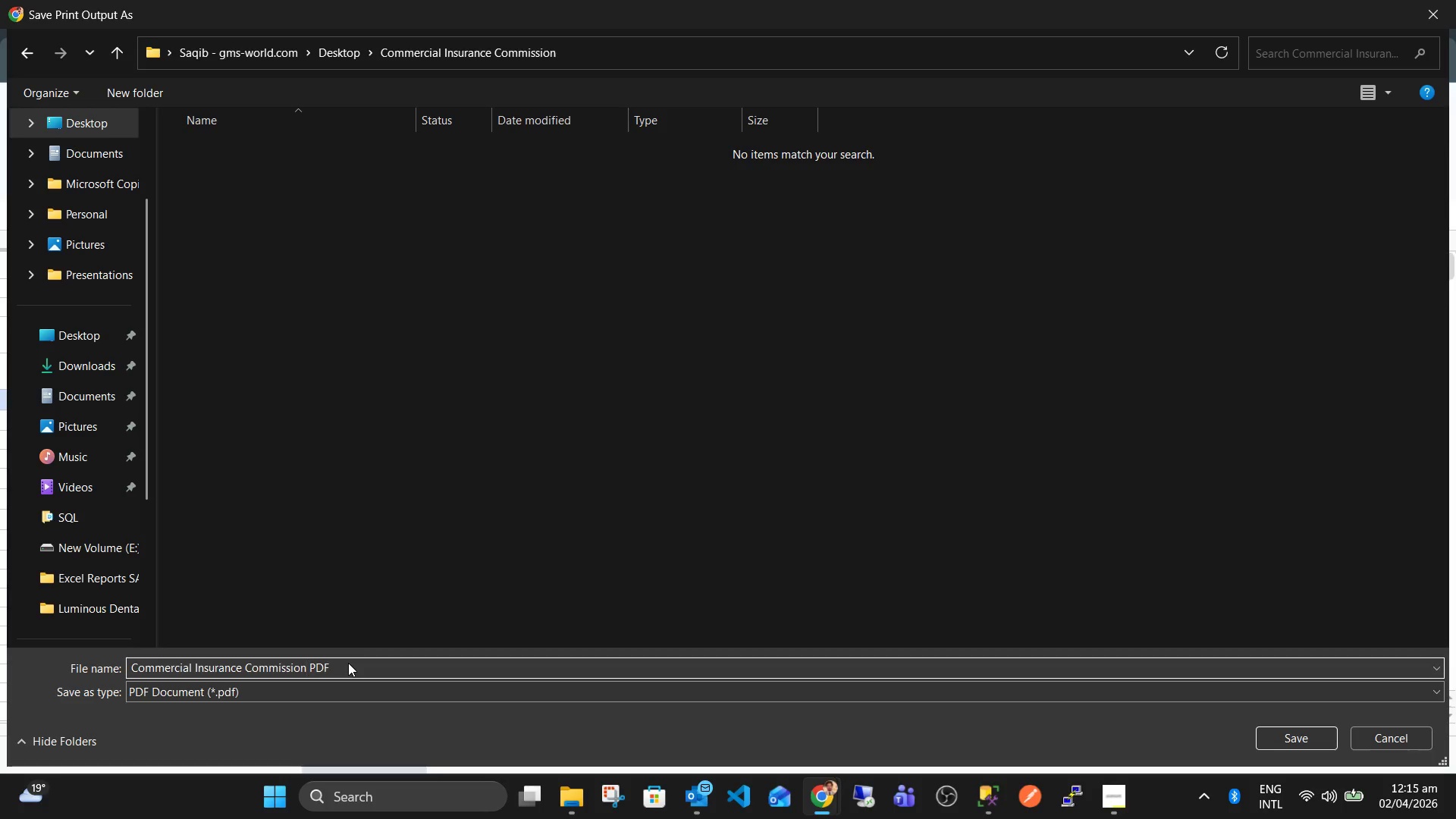 
type( Dashboard)
 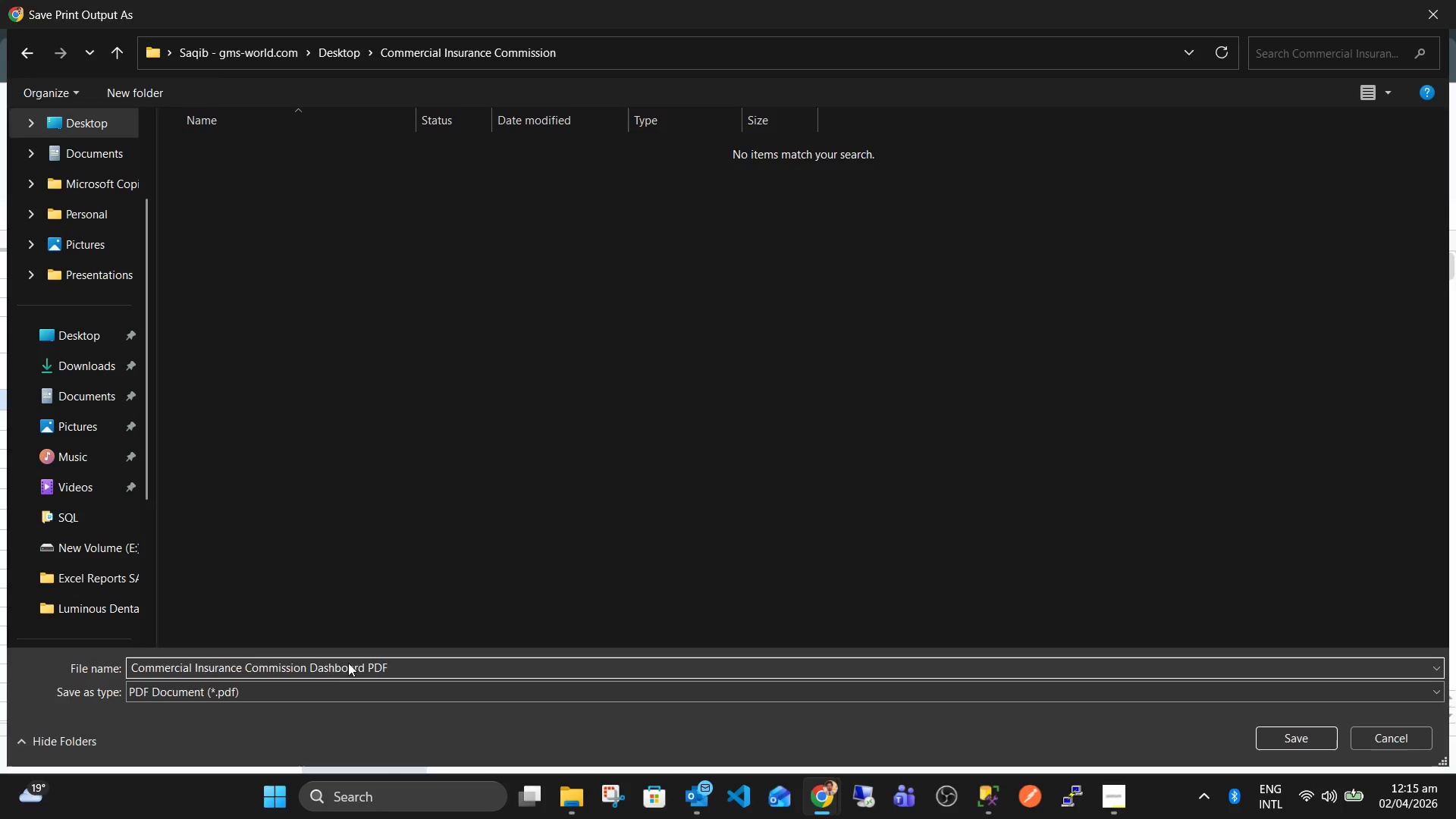 
key(Enter)
 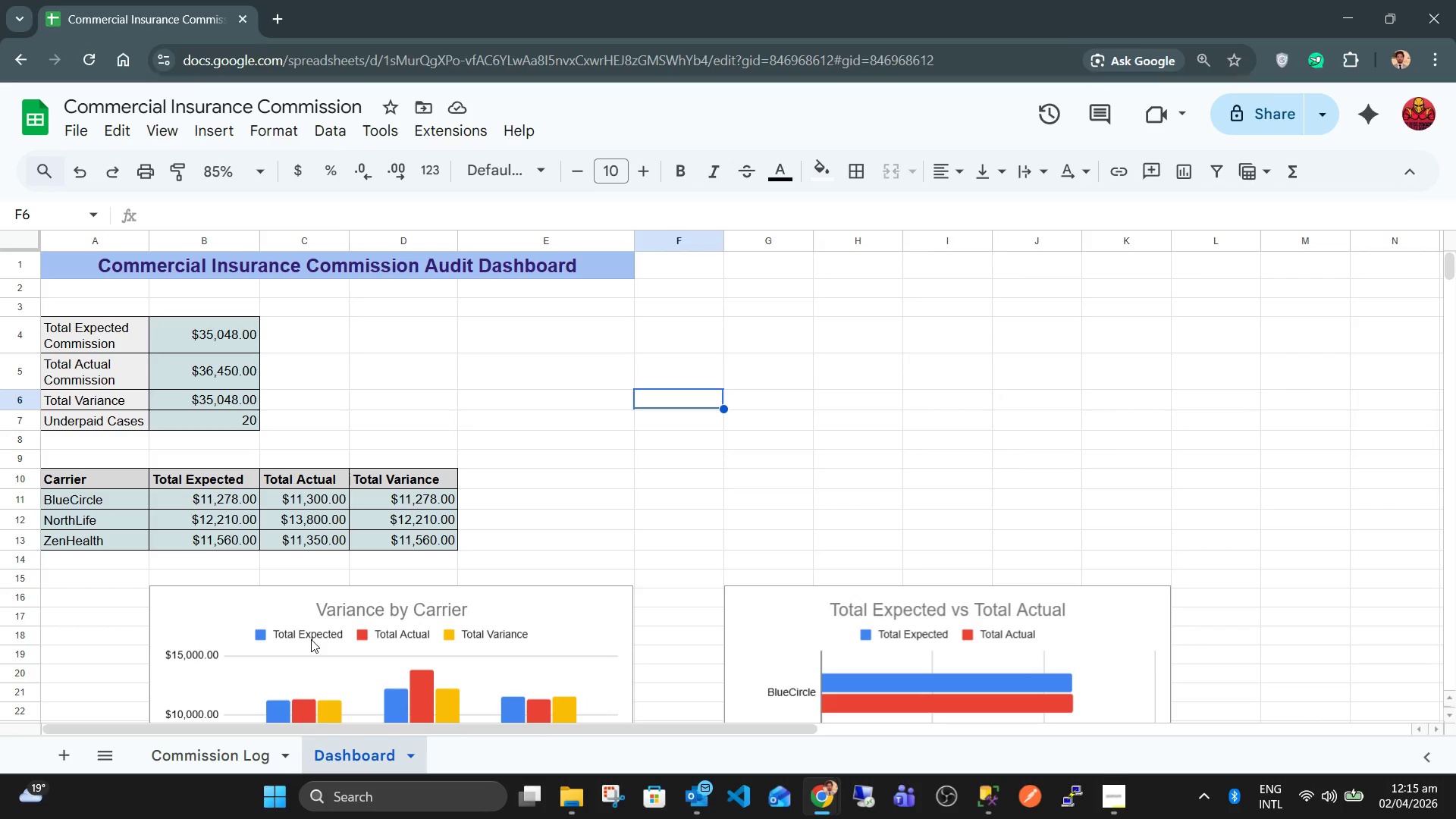 
wait(8.78)
 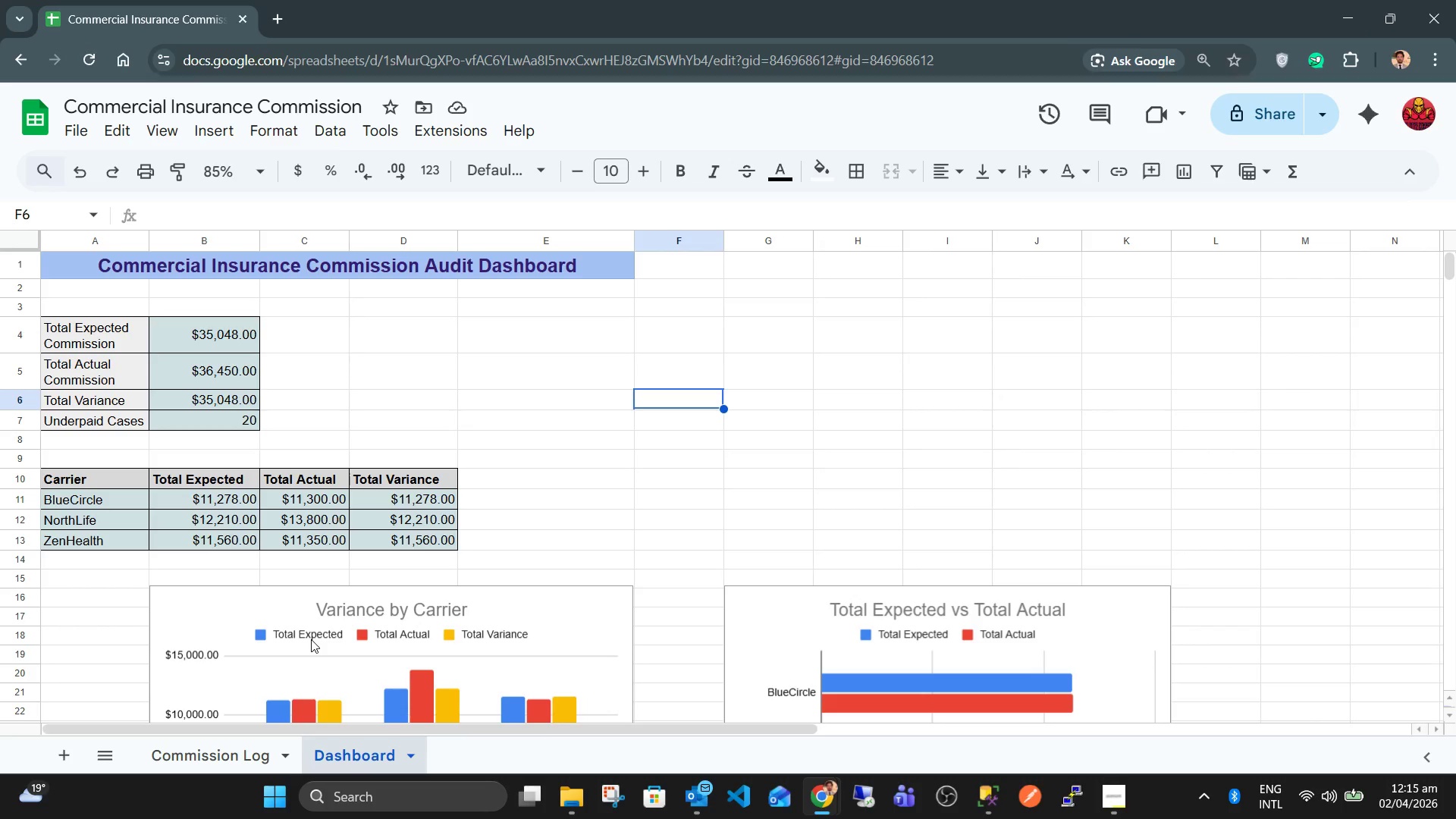 
left_click([232, 748])
 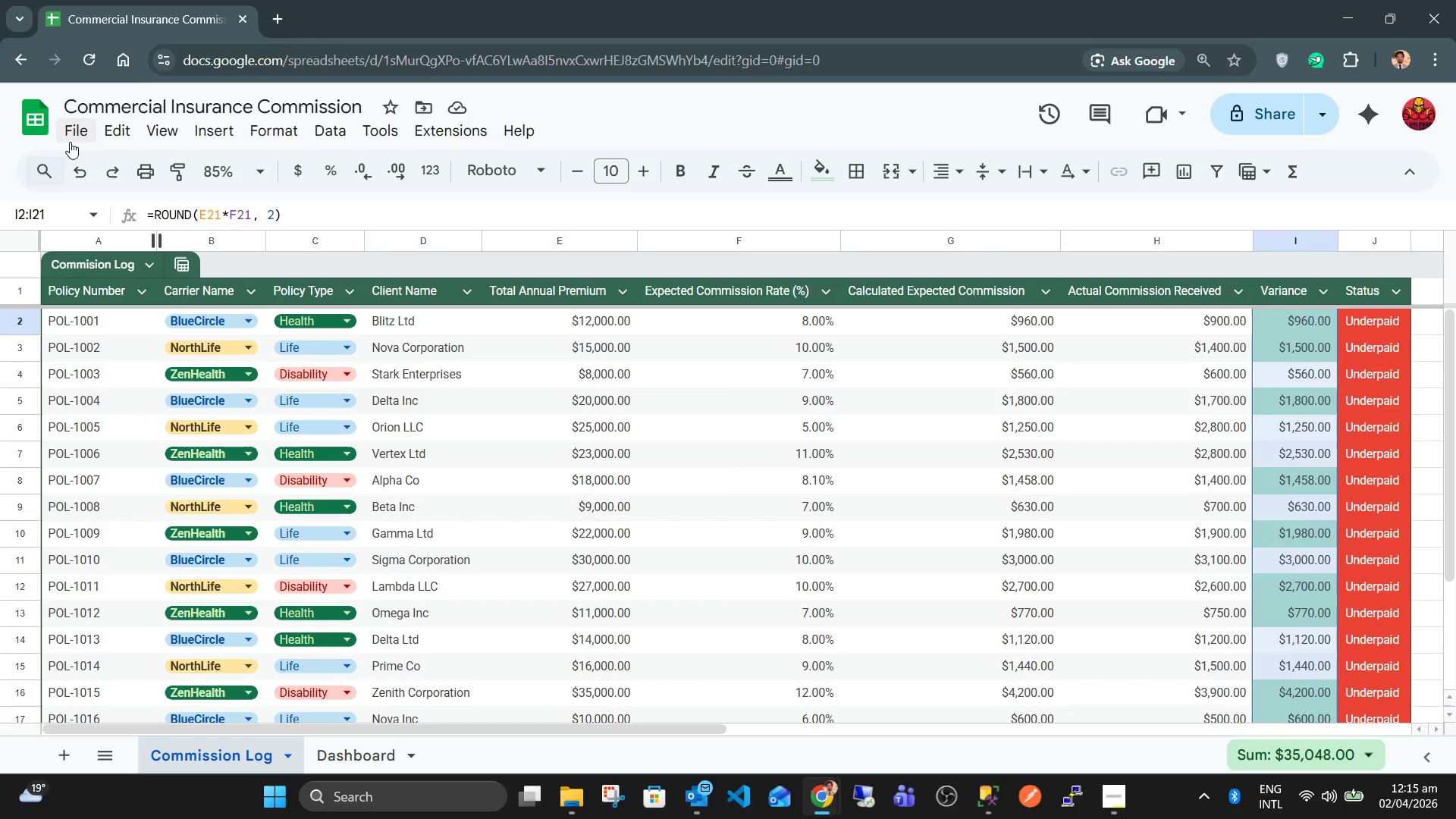 
left_click([70, 140])
 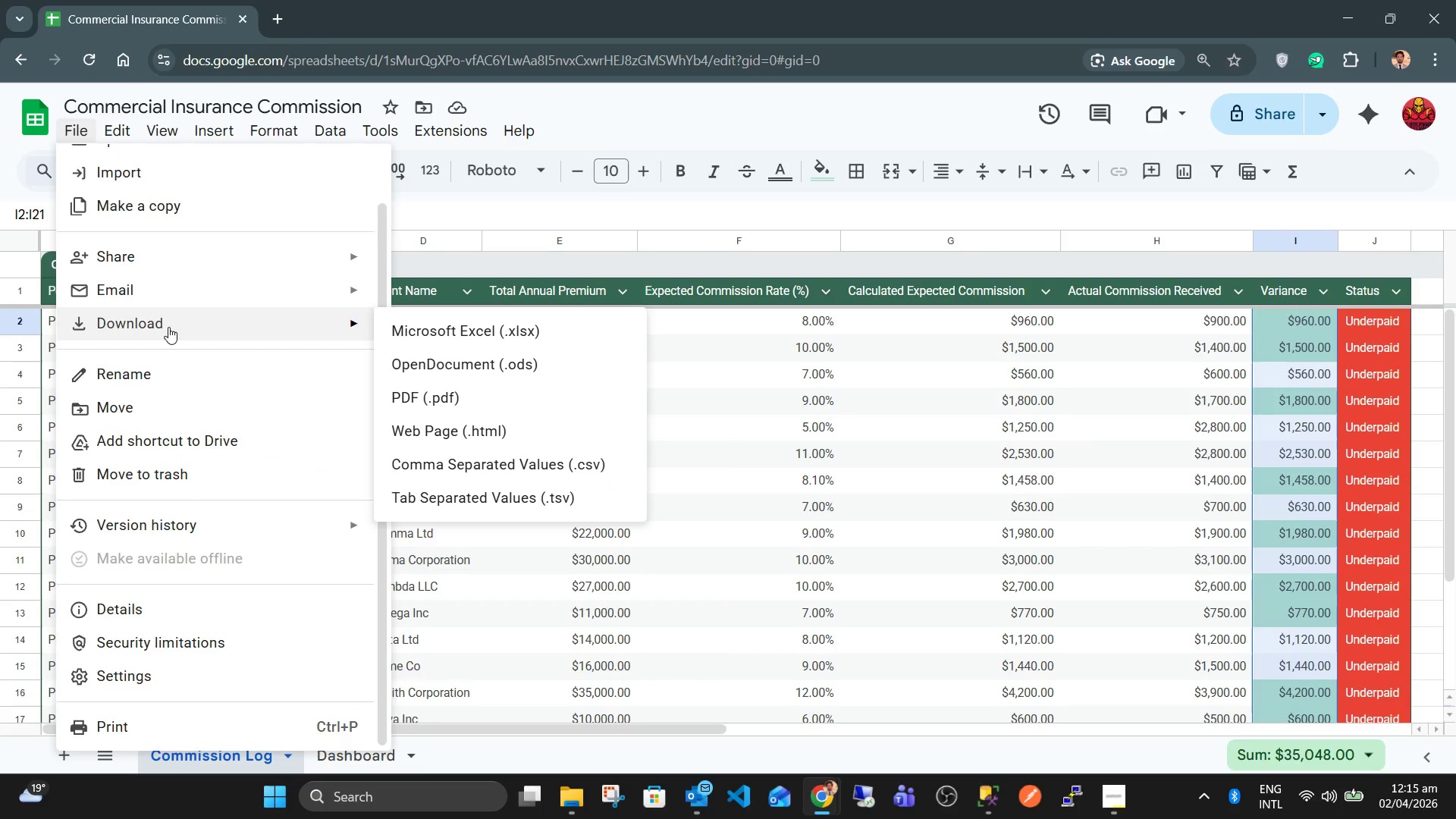 
left_click([488, 327])
 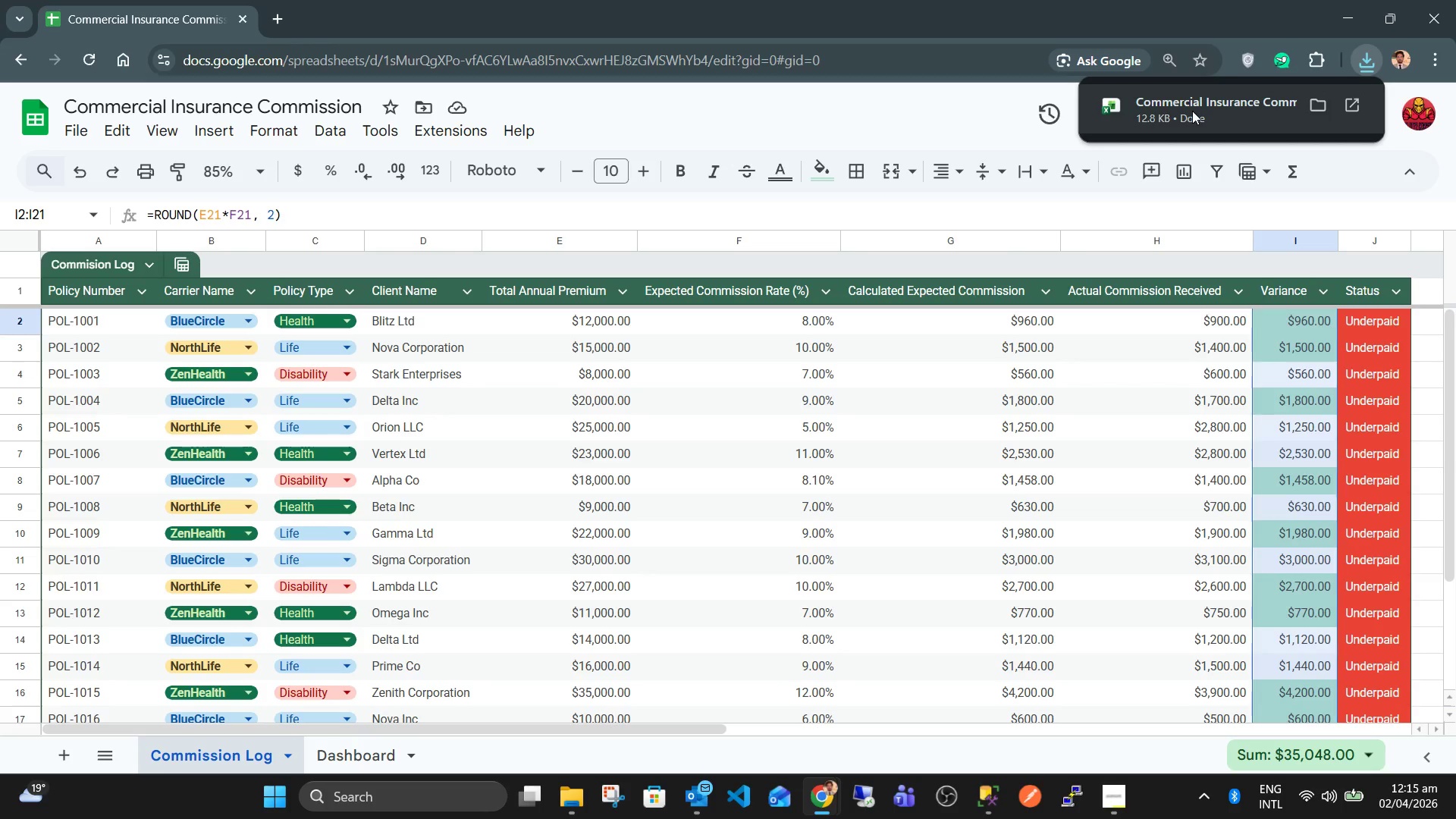 
wait(5.31)
 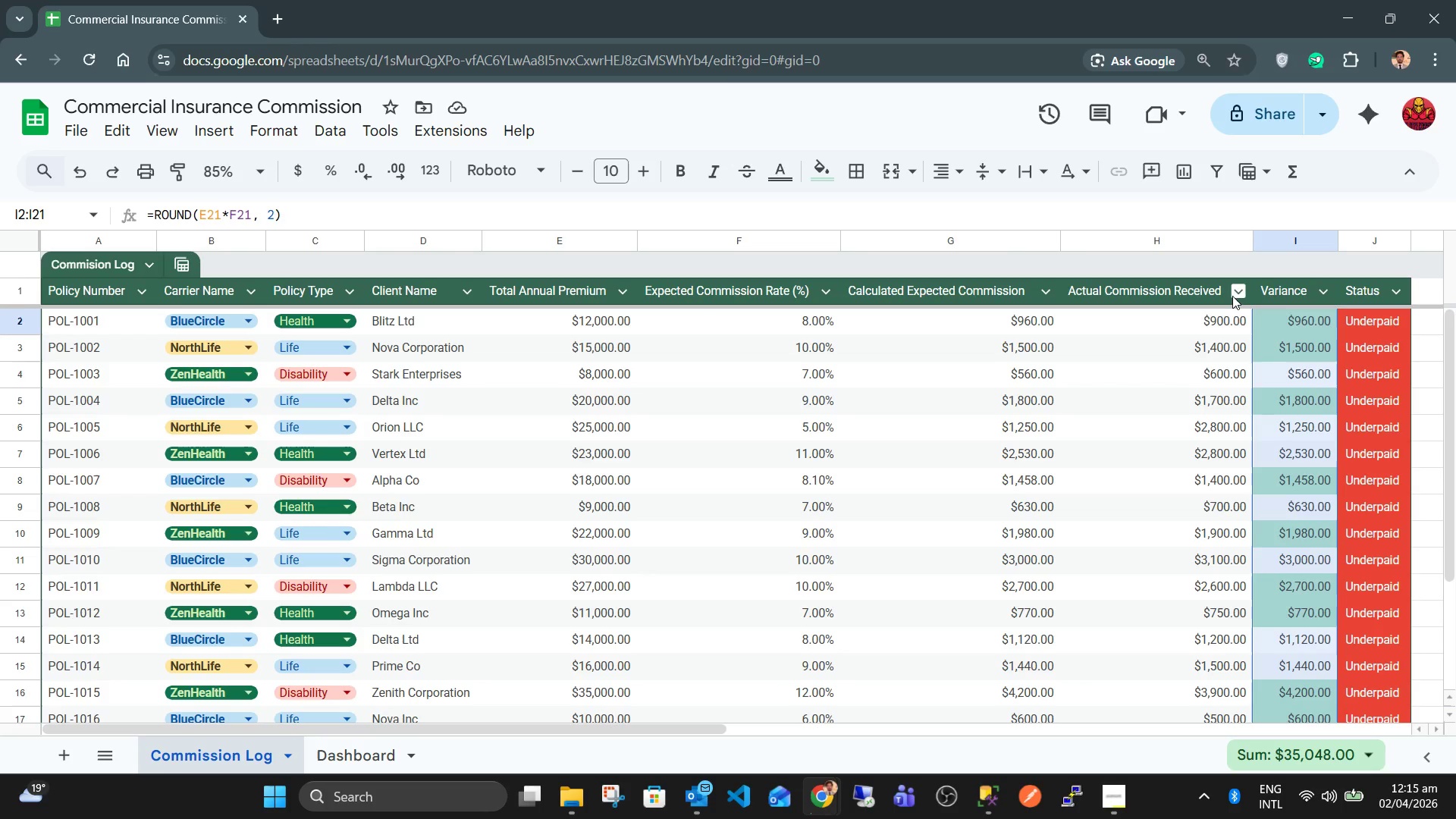 
left_click([582, 796])
 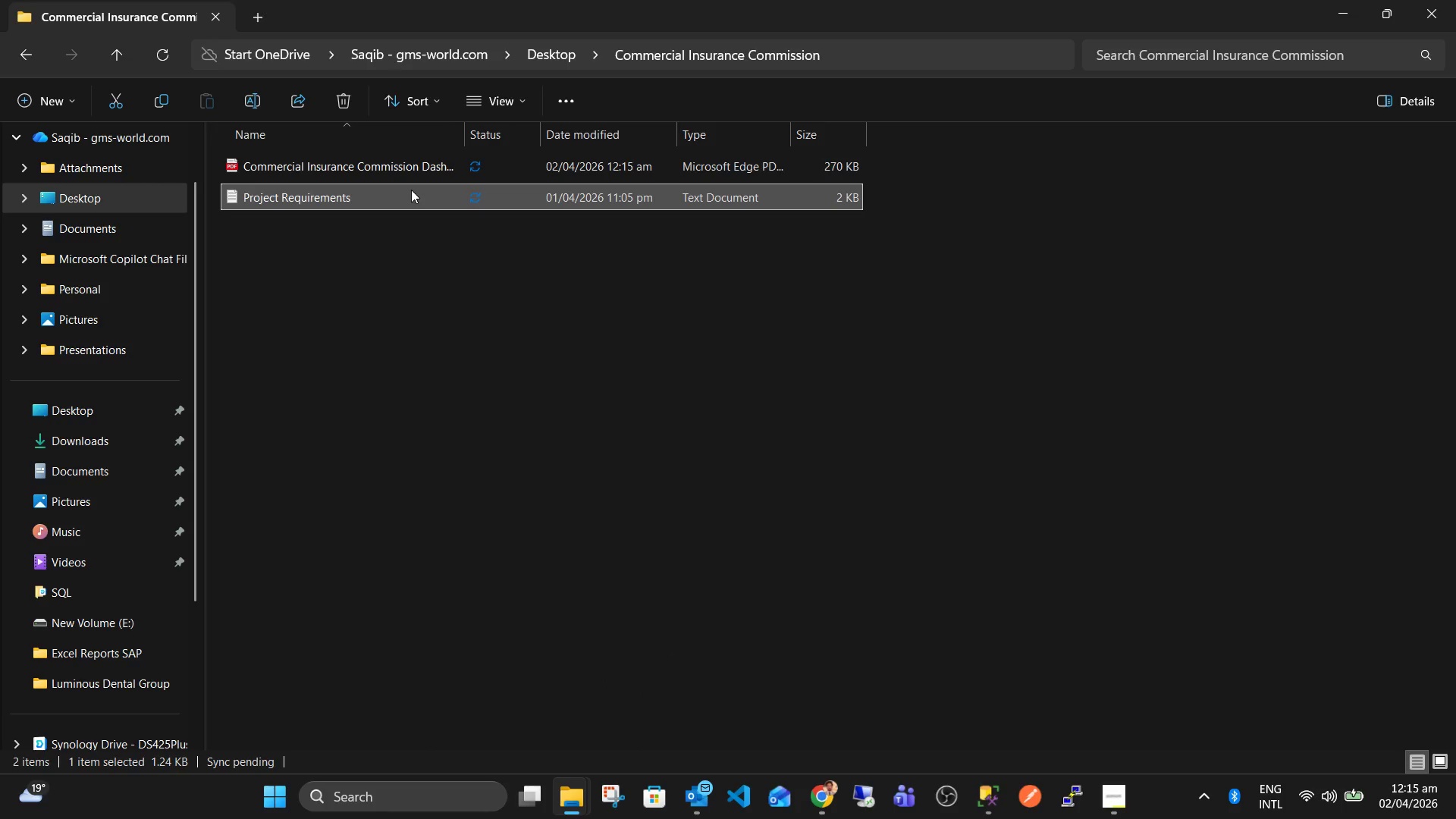 
left_click([74, 438])
 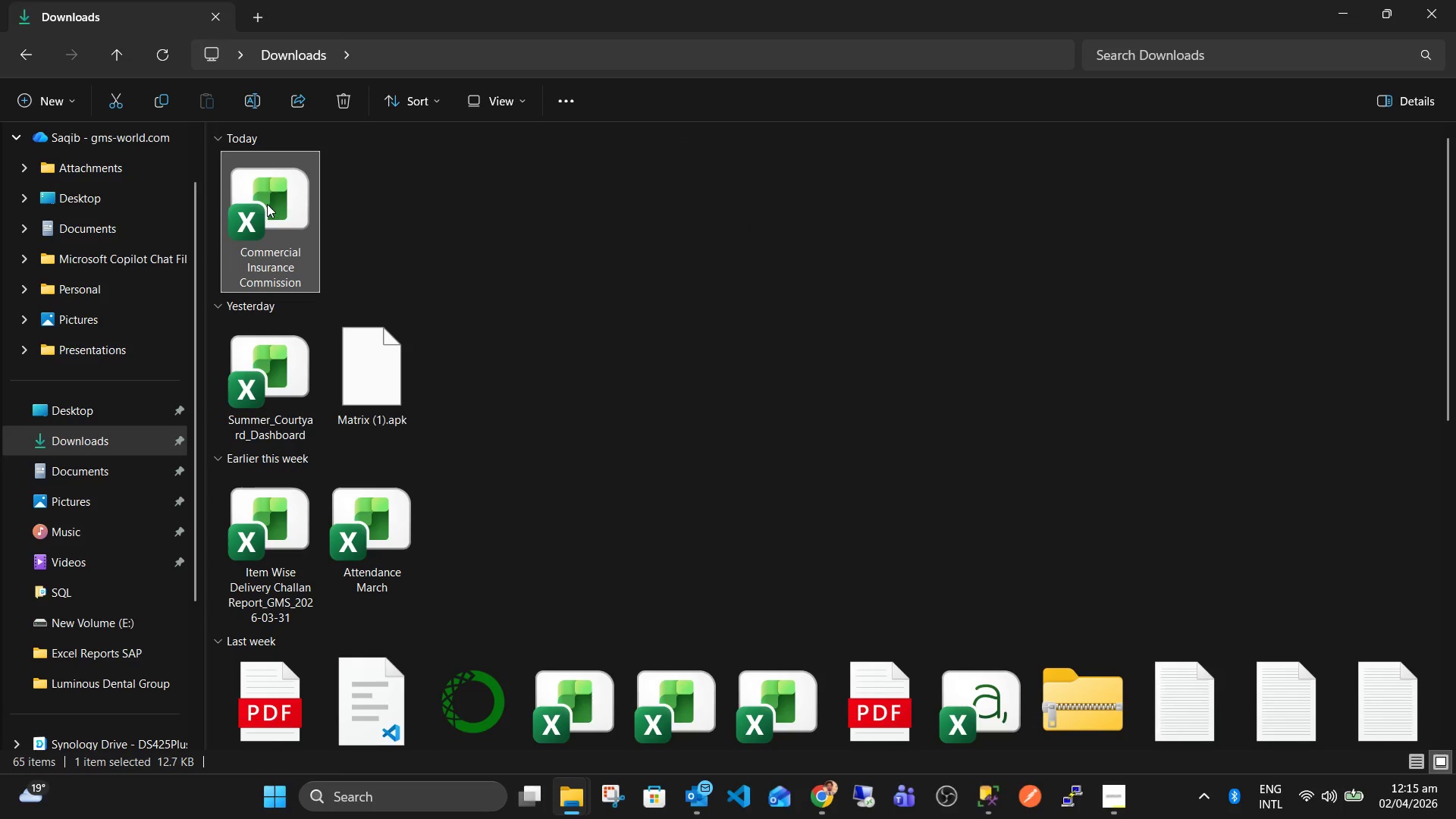 
key(Control+X)
 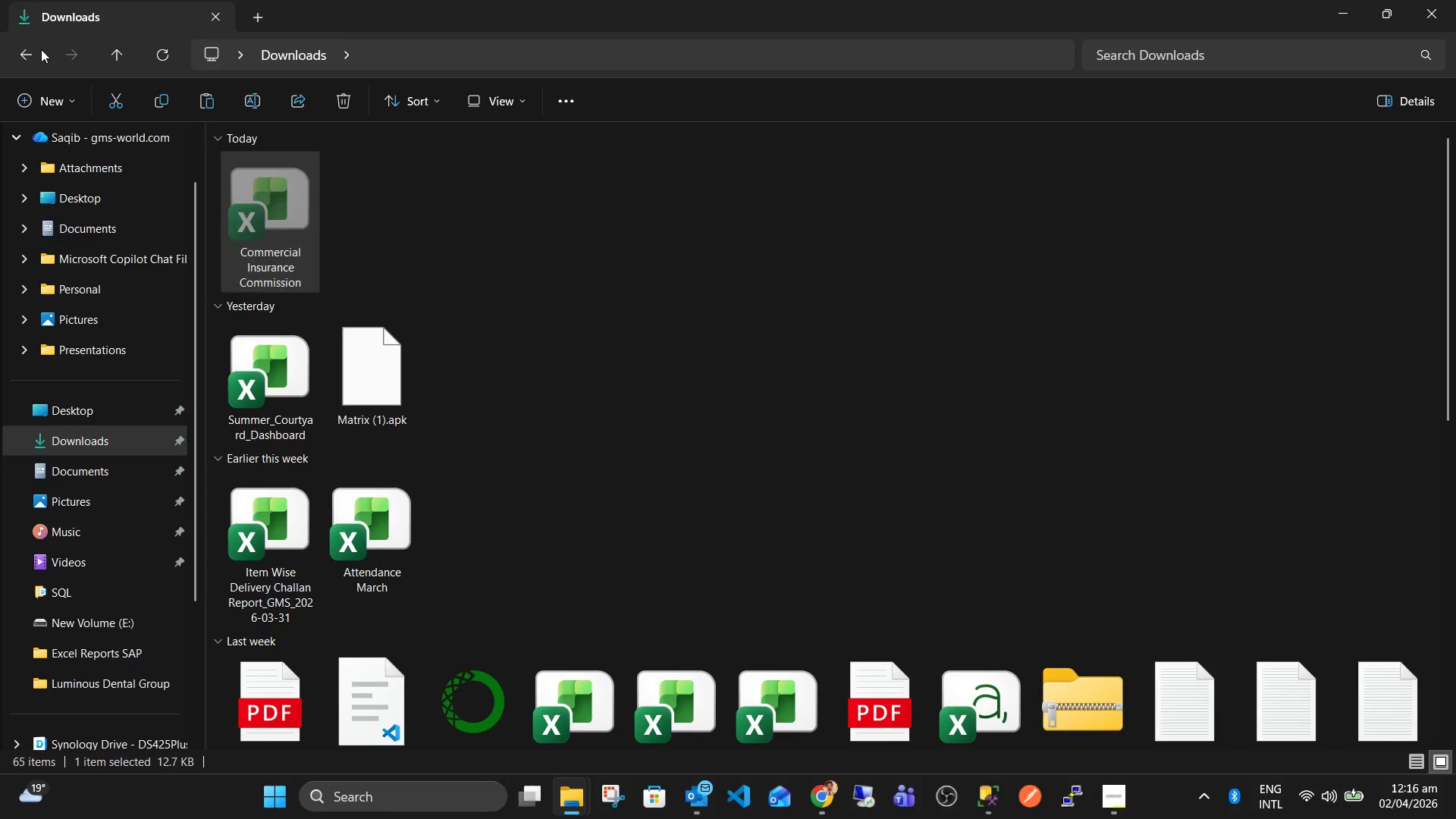 
double_click([33, 63])
 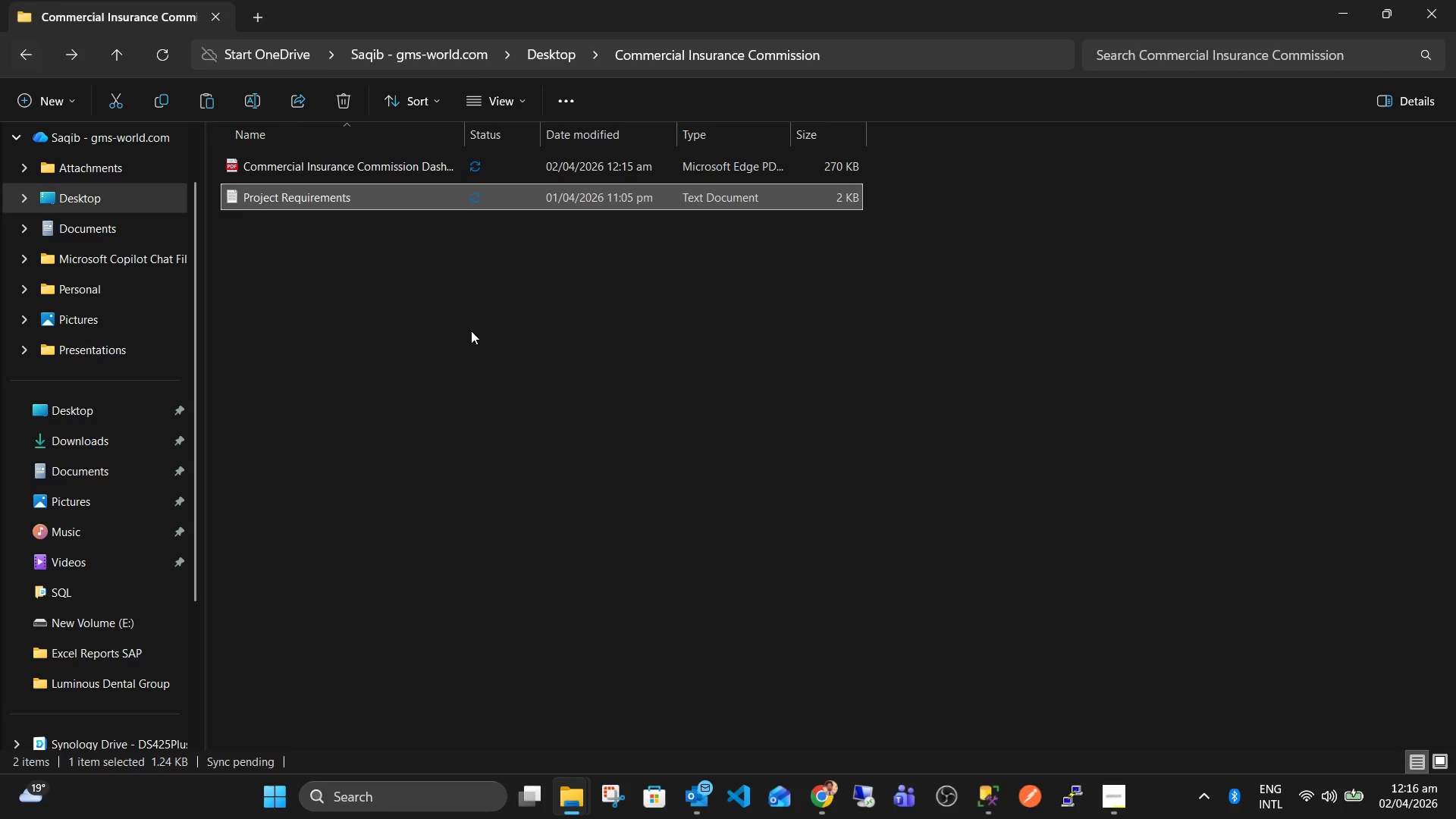 
left_click([474, 337])
 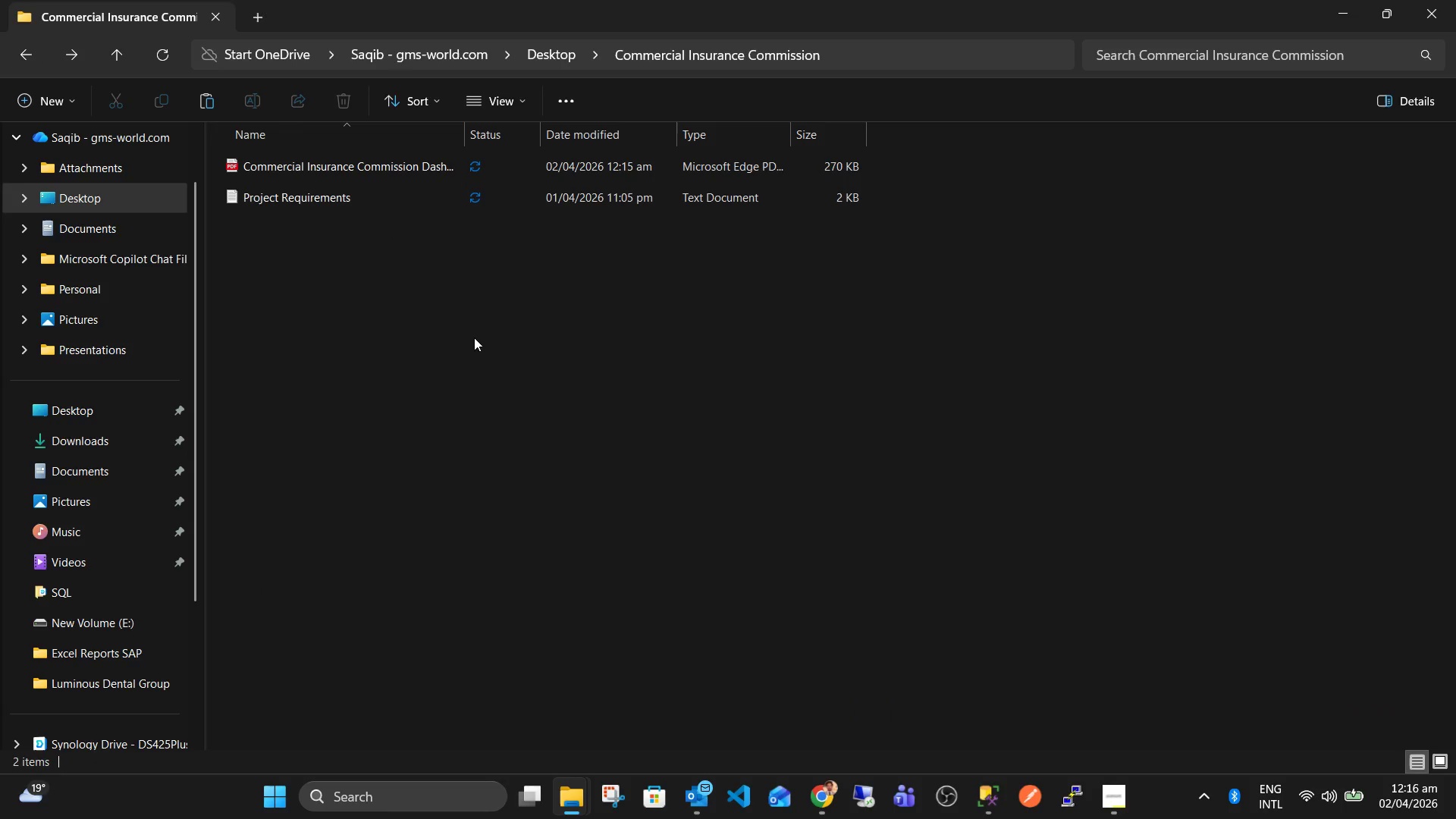 
key(Control+ControlLeft)
 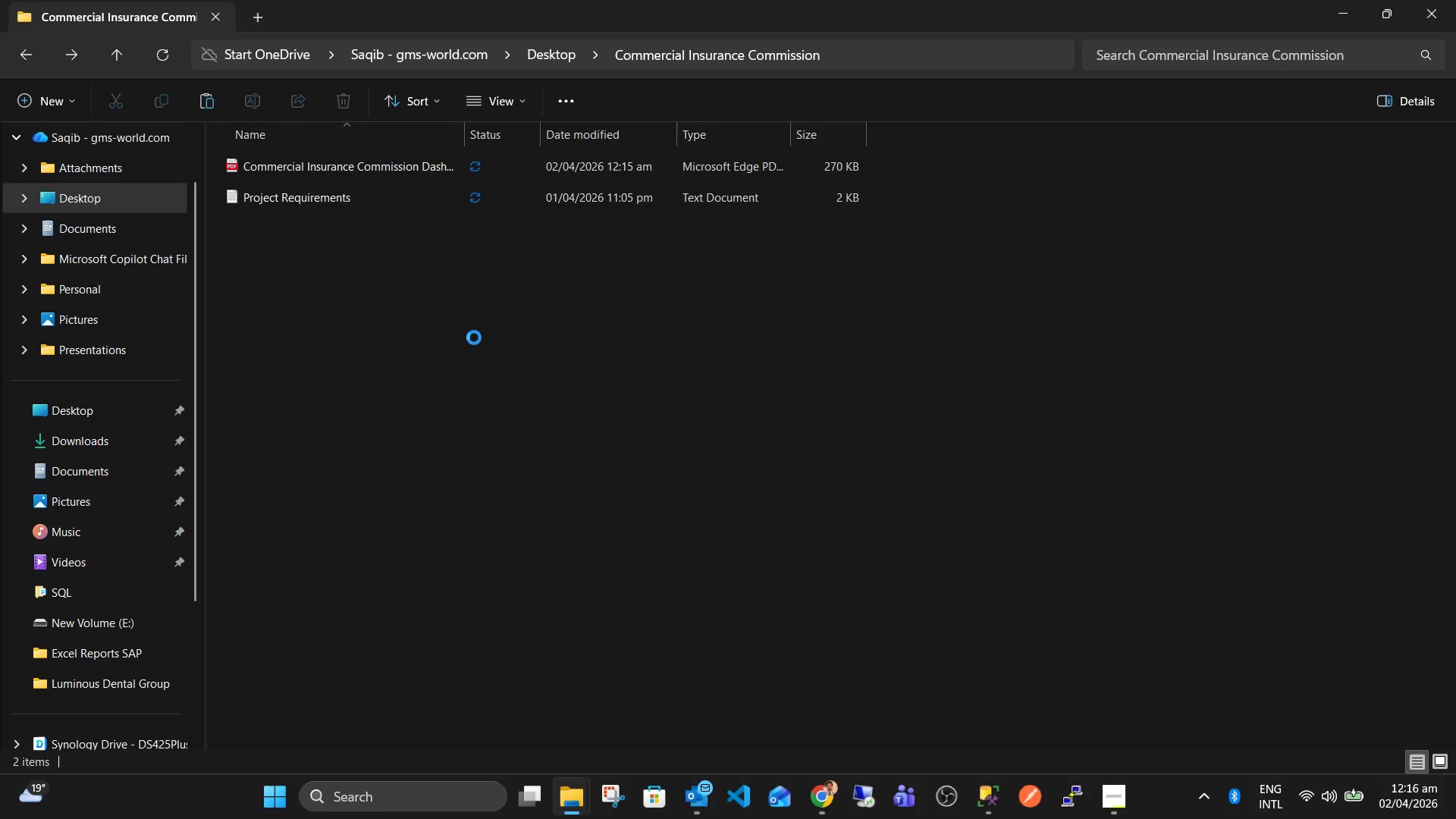 
key(Control+V)
 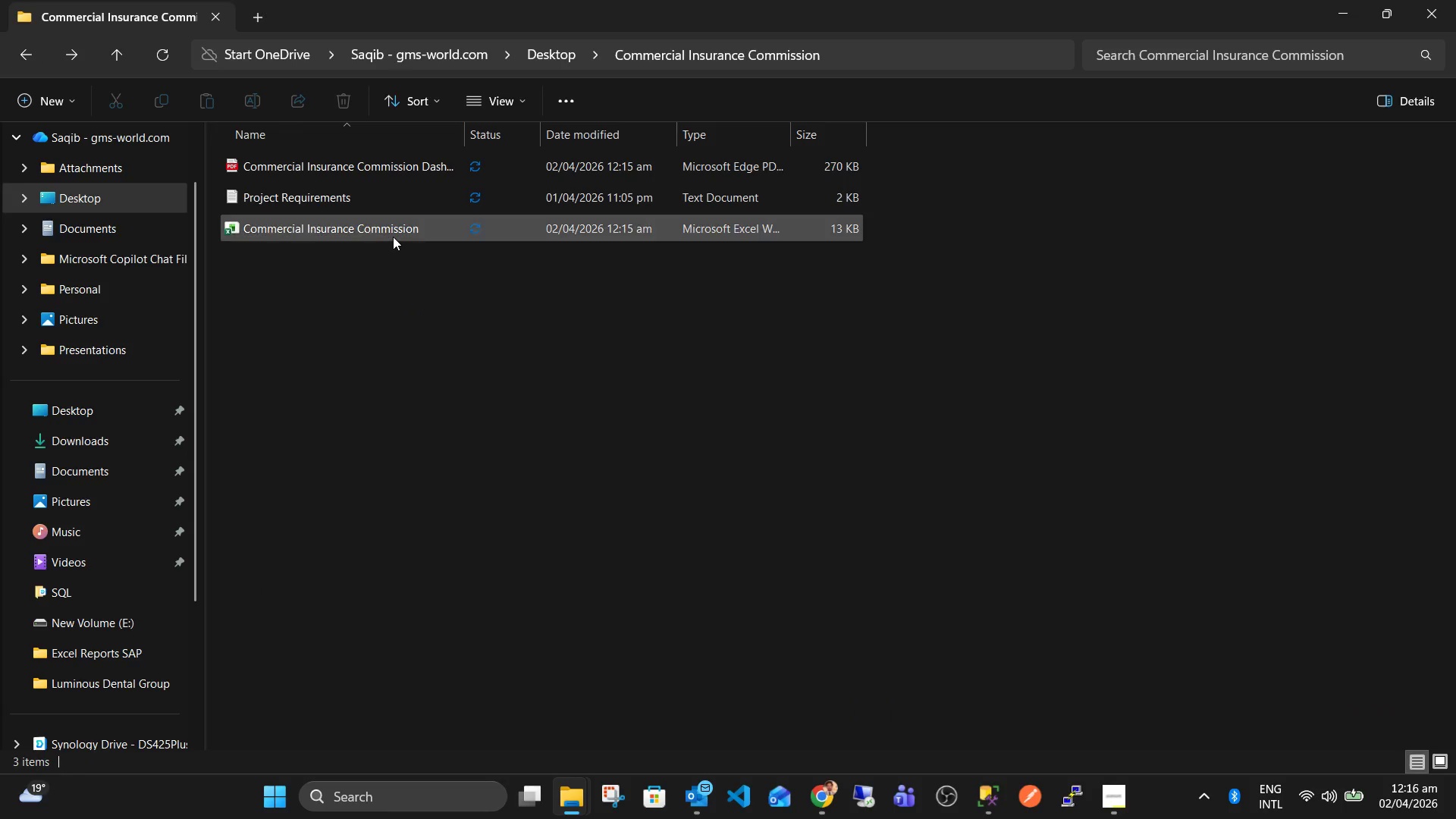 
double_click([393, 234])
 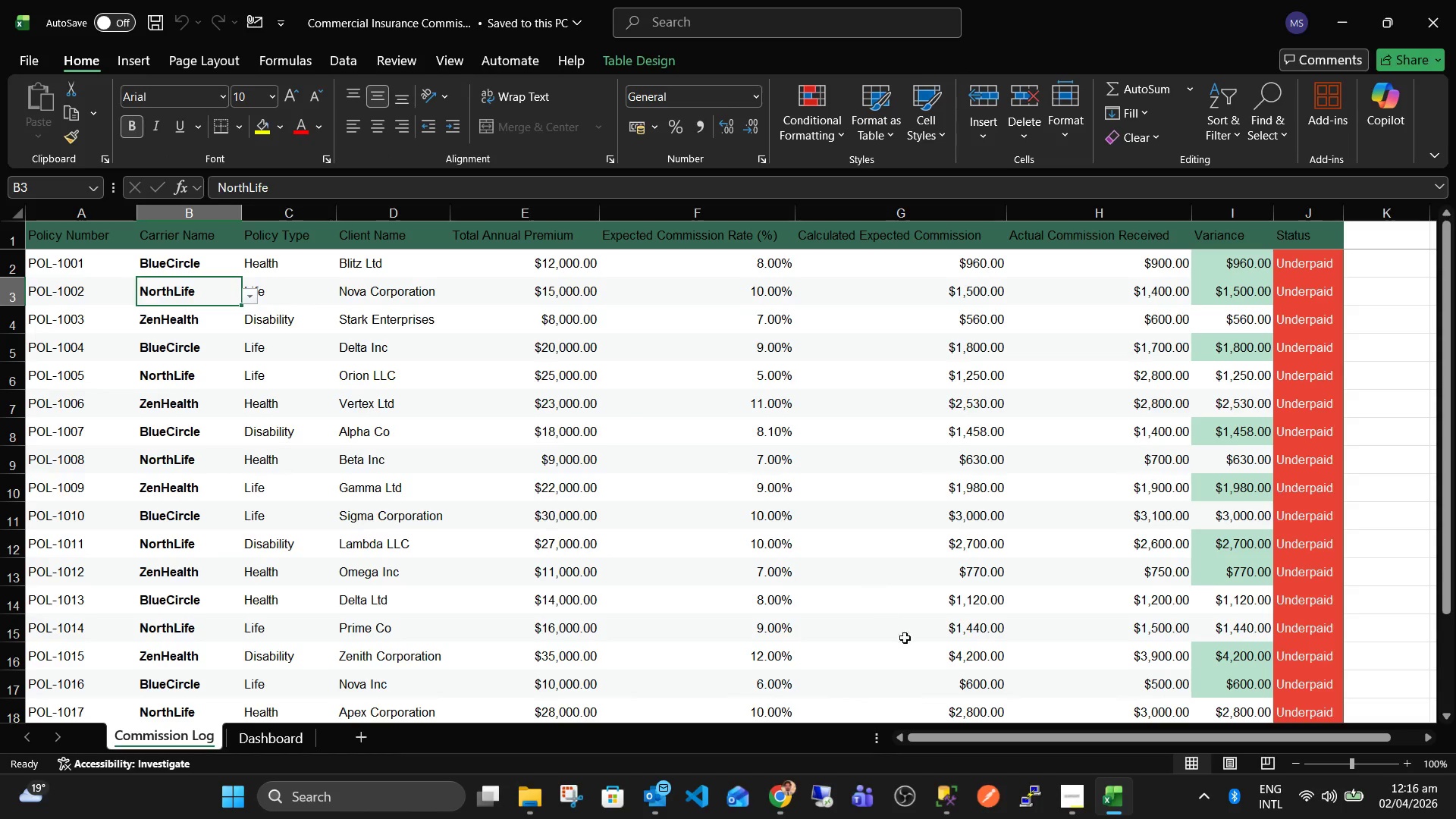 
left_click([297, 748])
 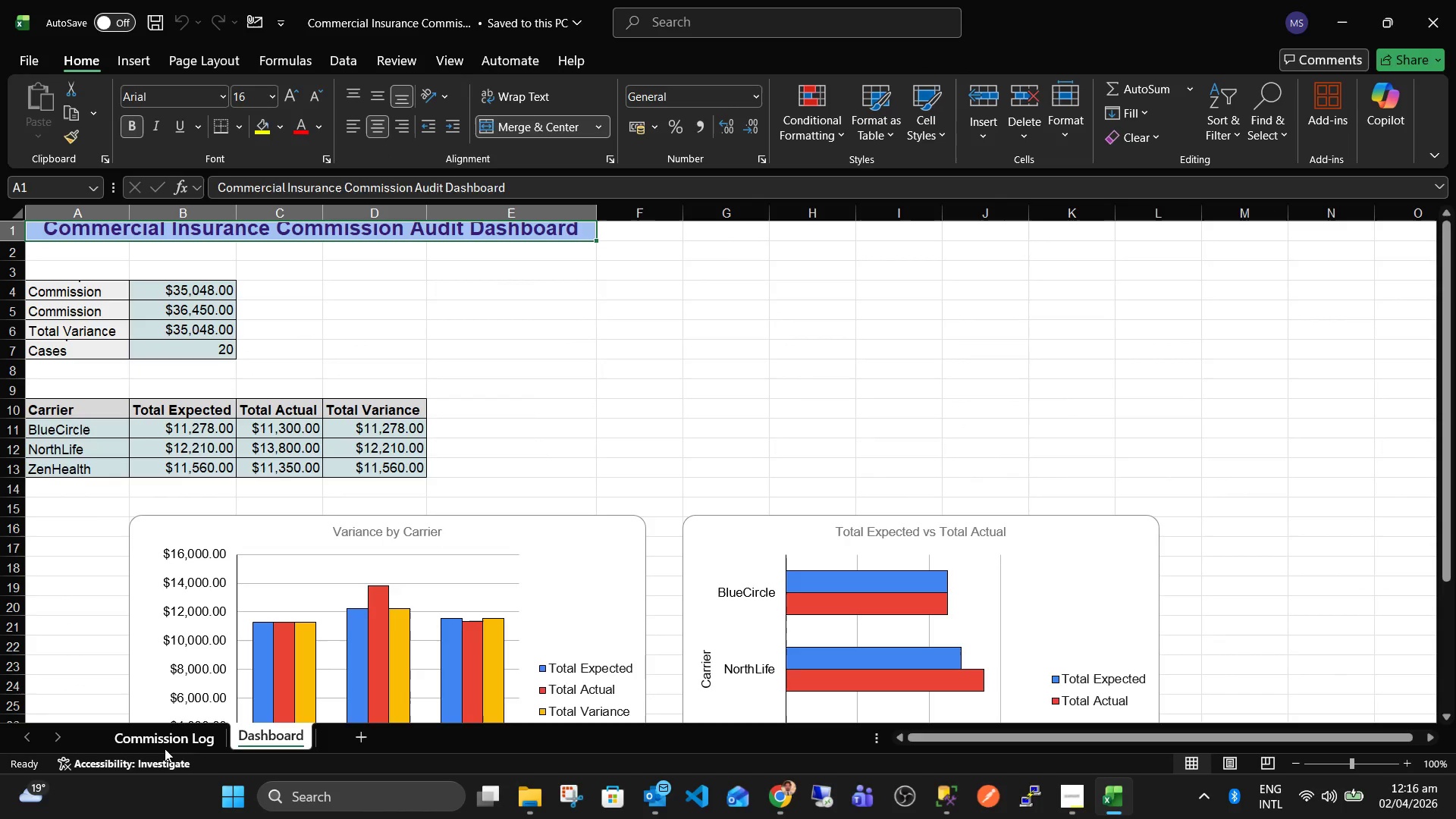 
left_click([165, 748])
 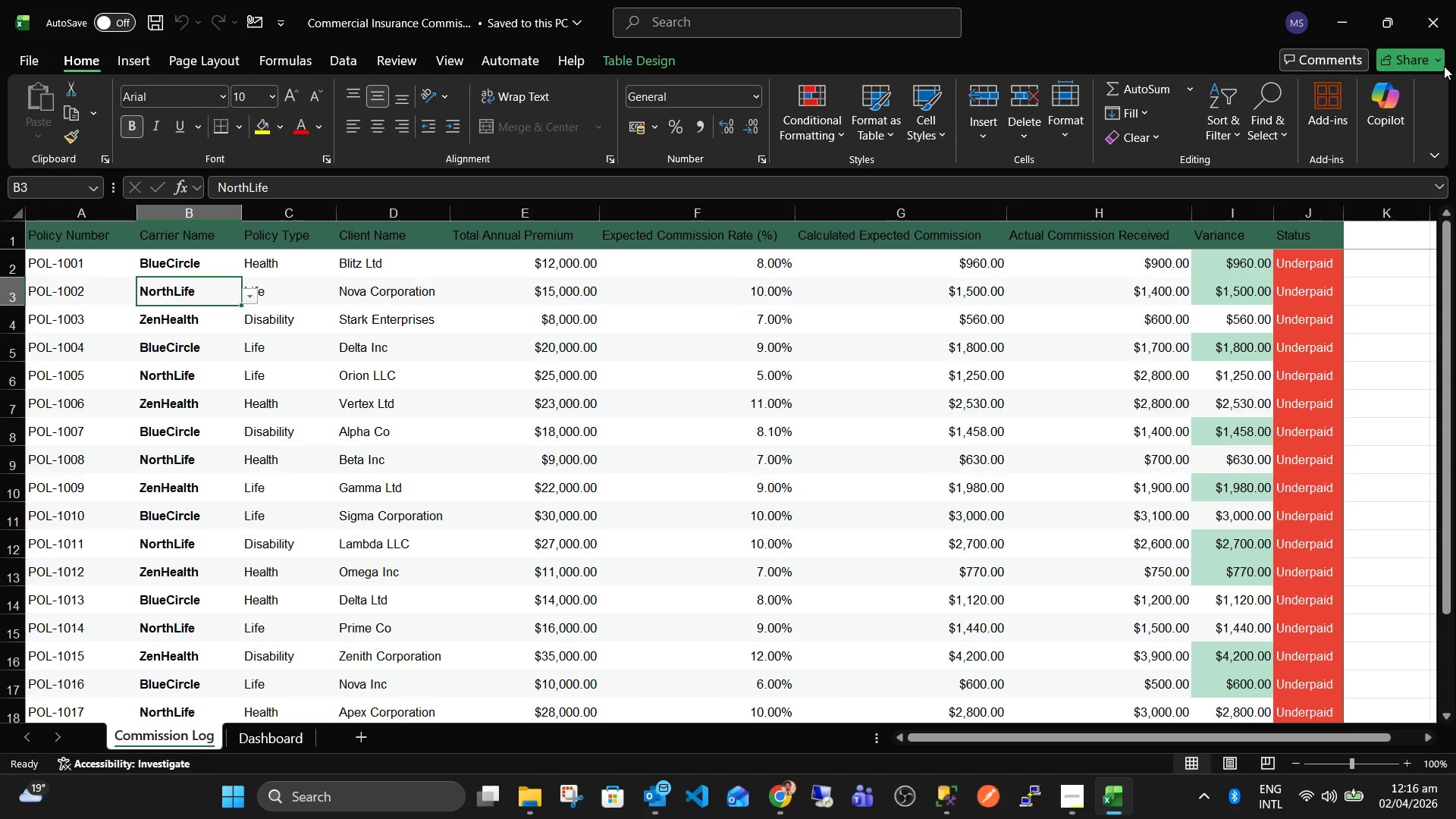 
left_click([1428, 36])
 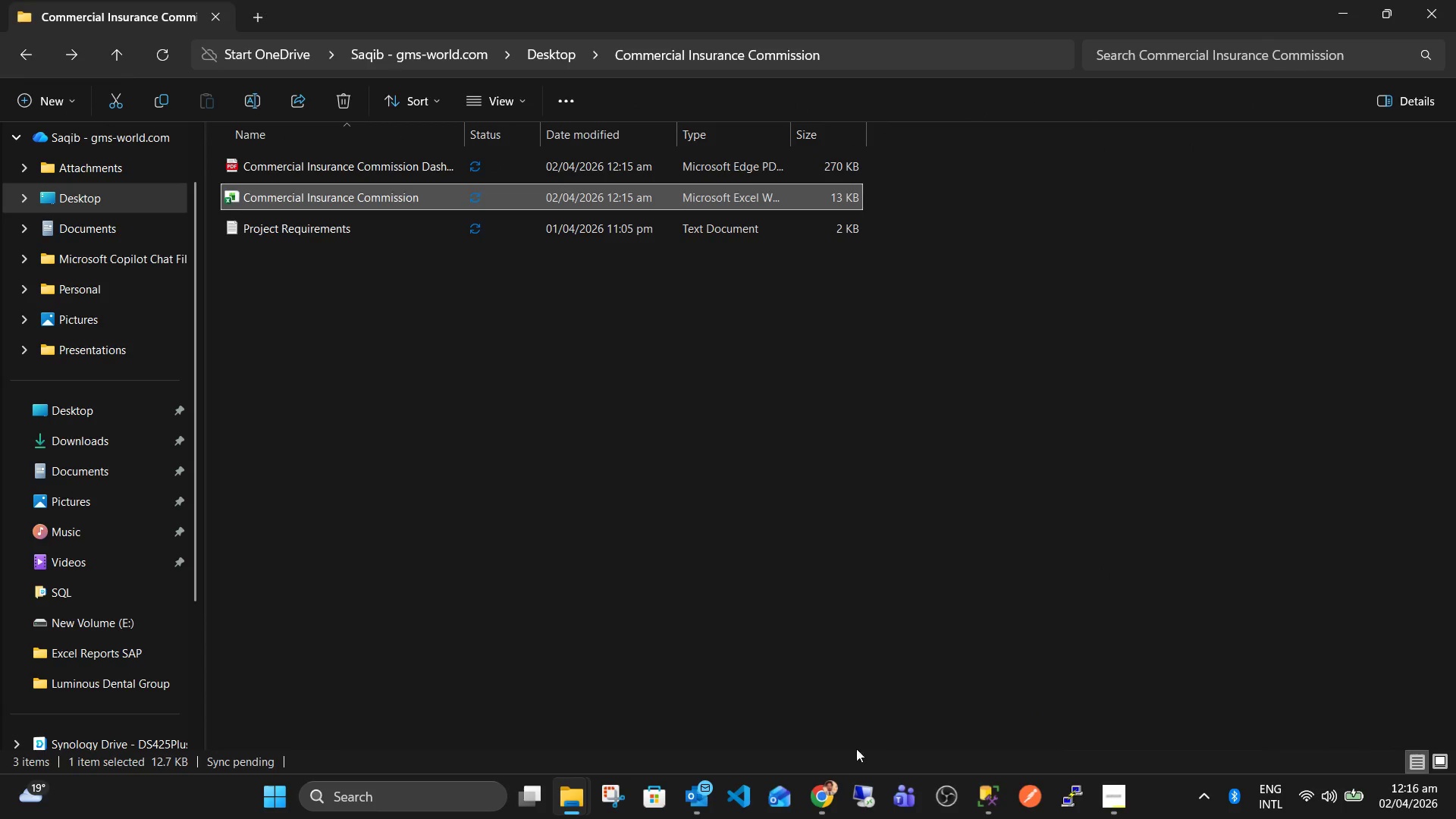 
left_click([831, 790])
 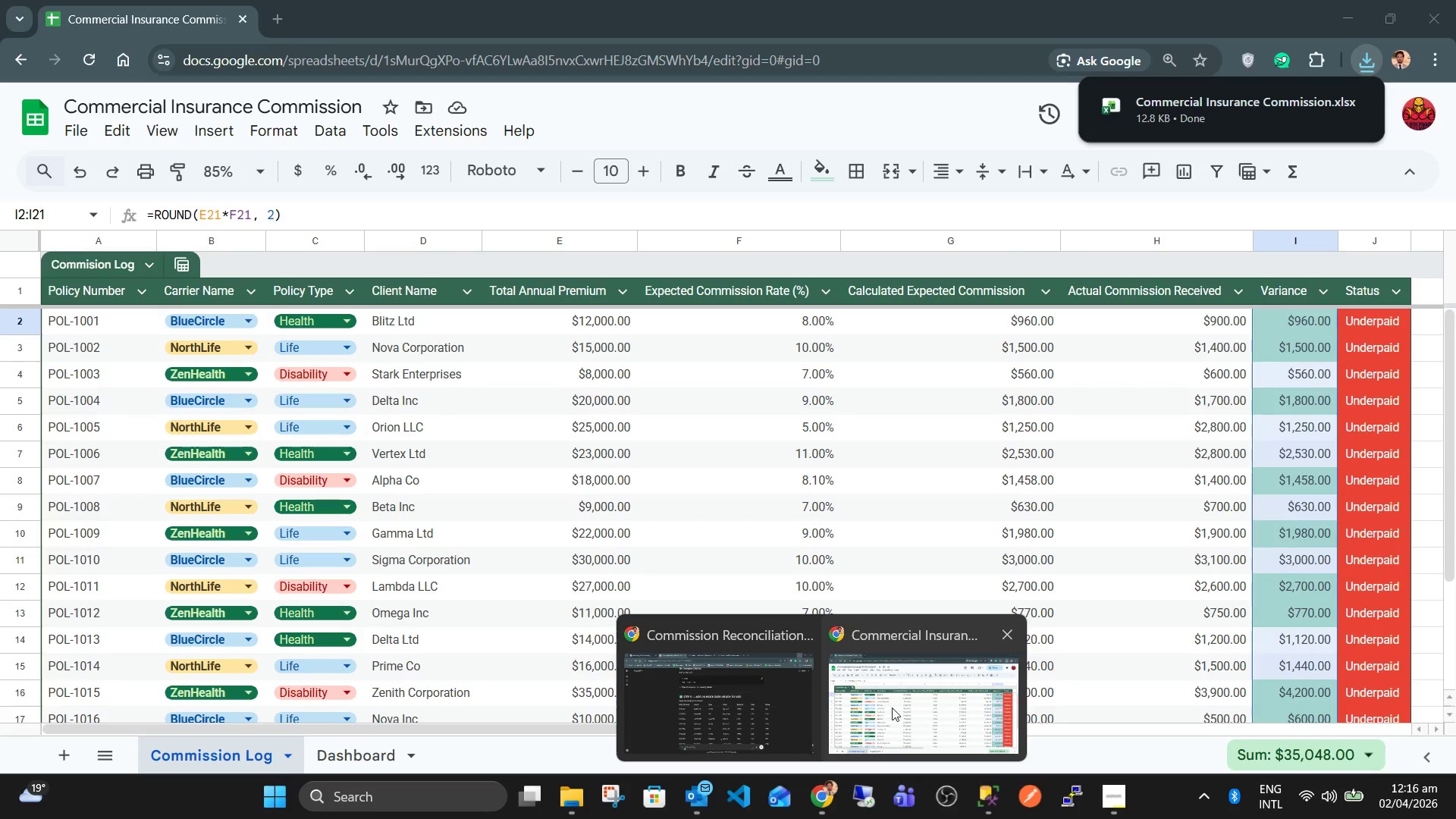 
left_click([965, 691])
 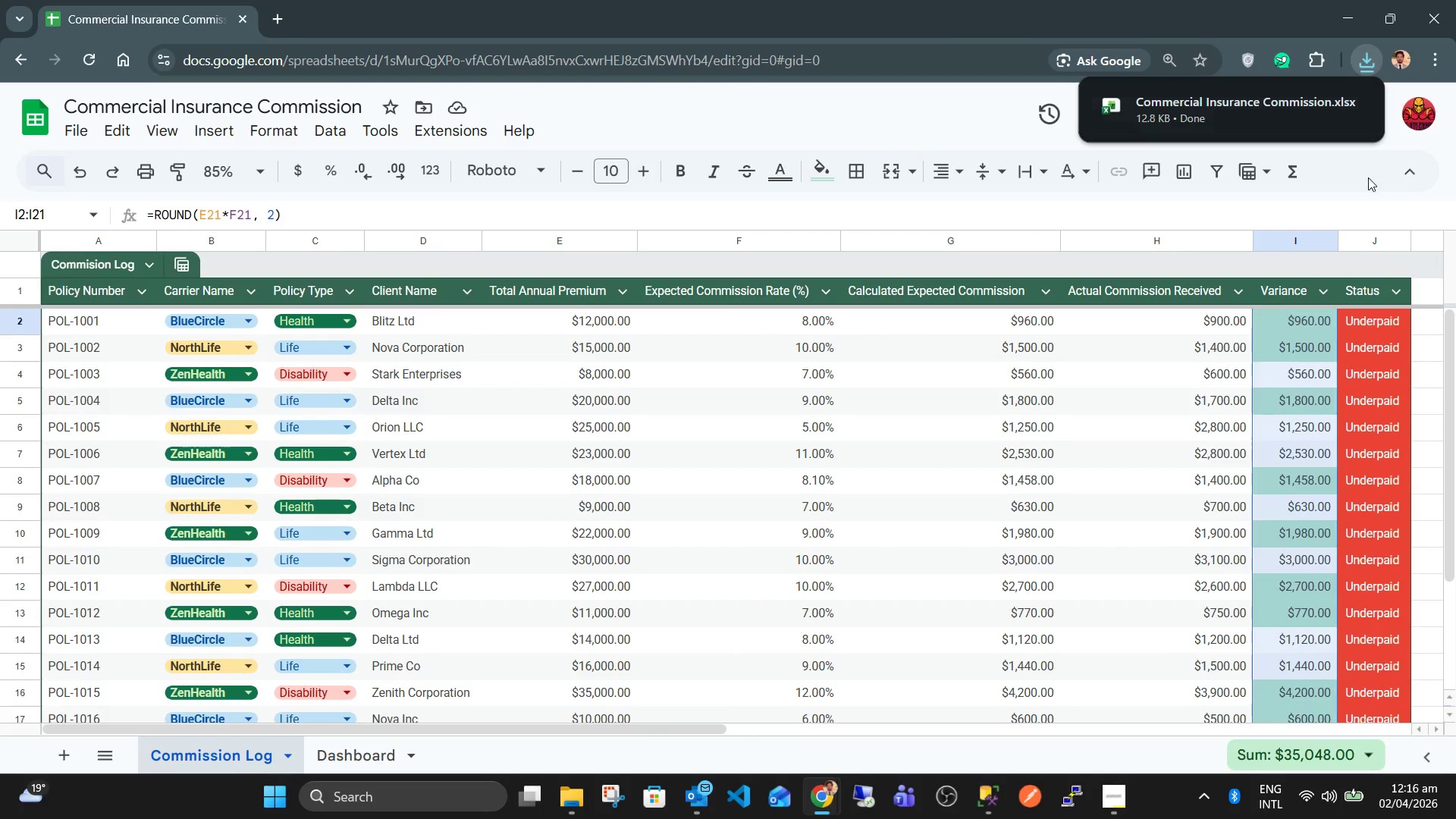 
left_click([1373, 202])
 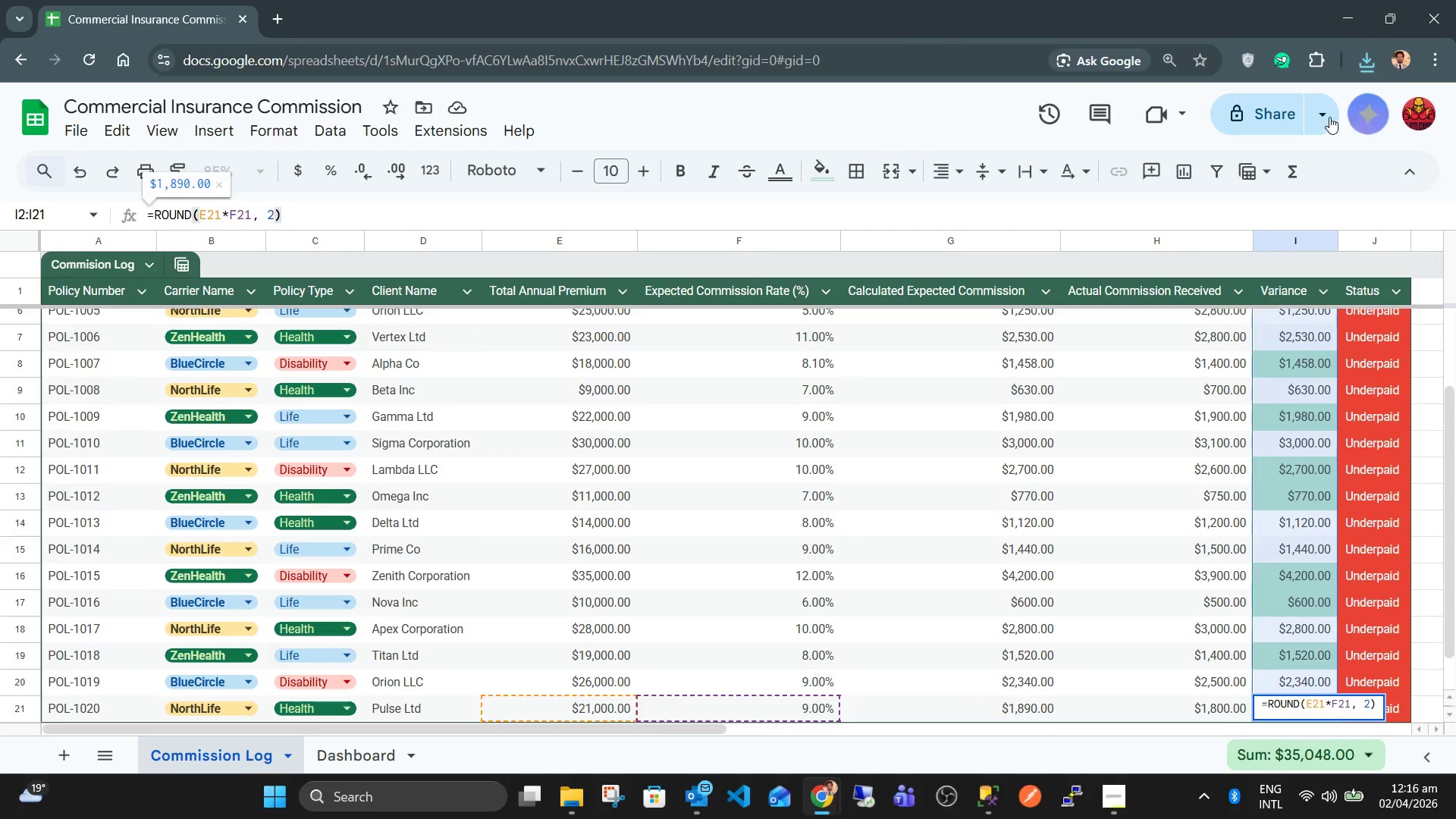 
left_click([1291, 118])
 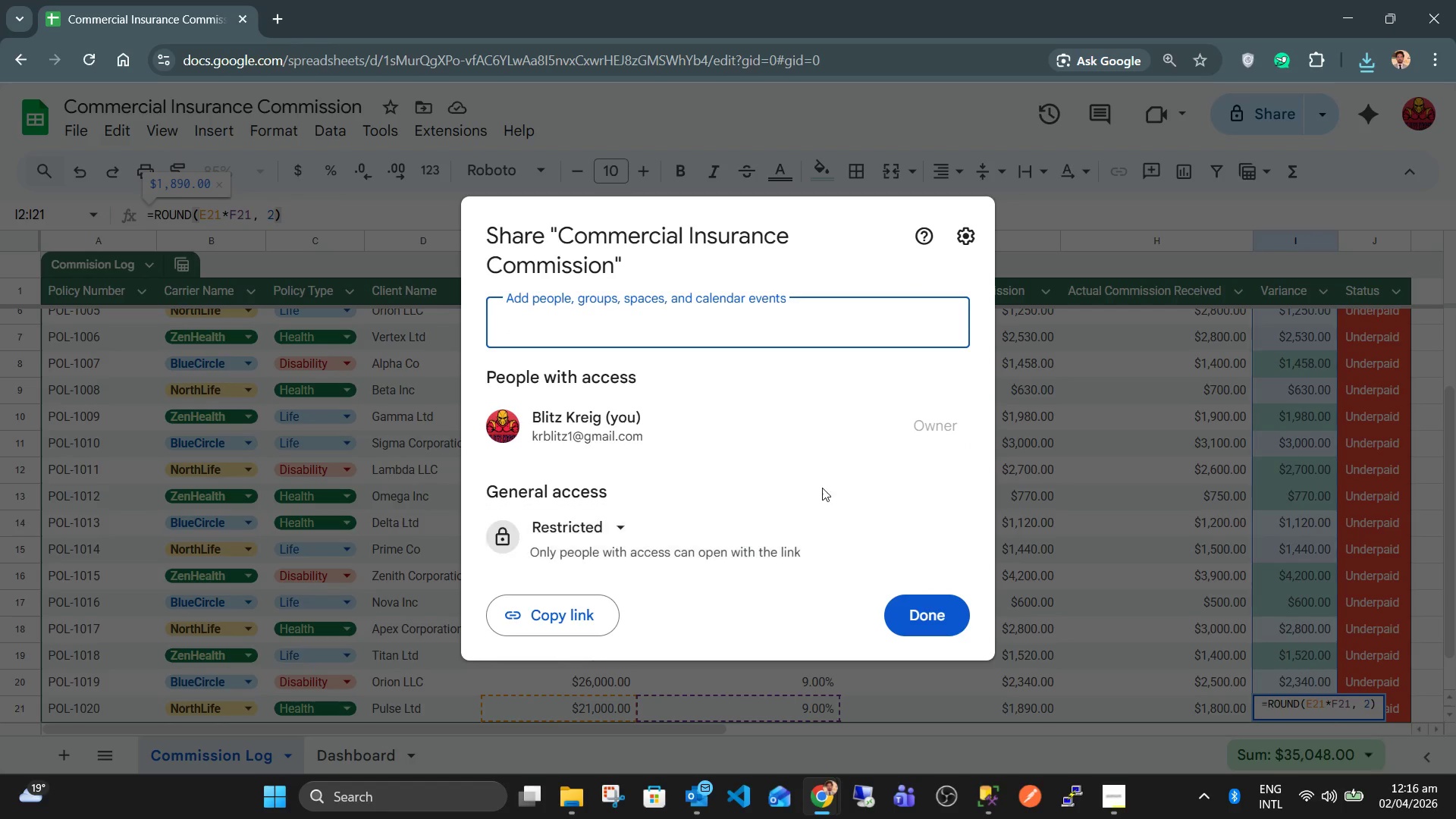 
left_click([597, 521])
 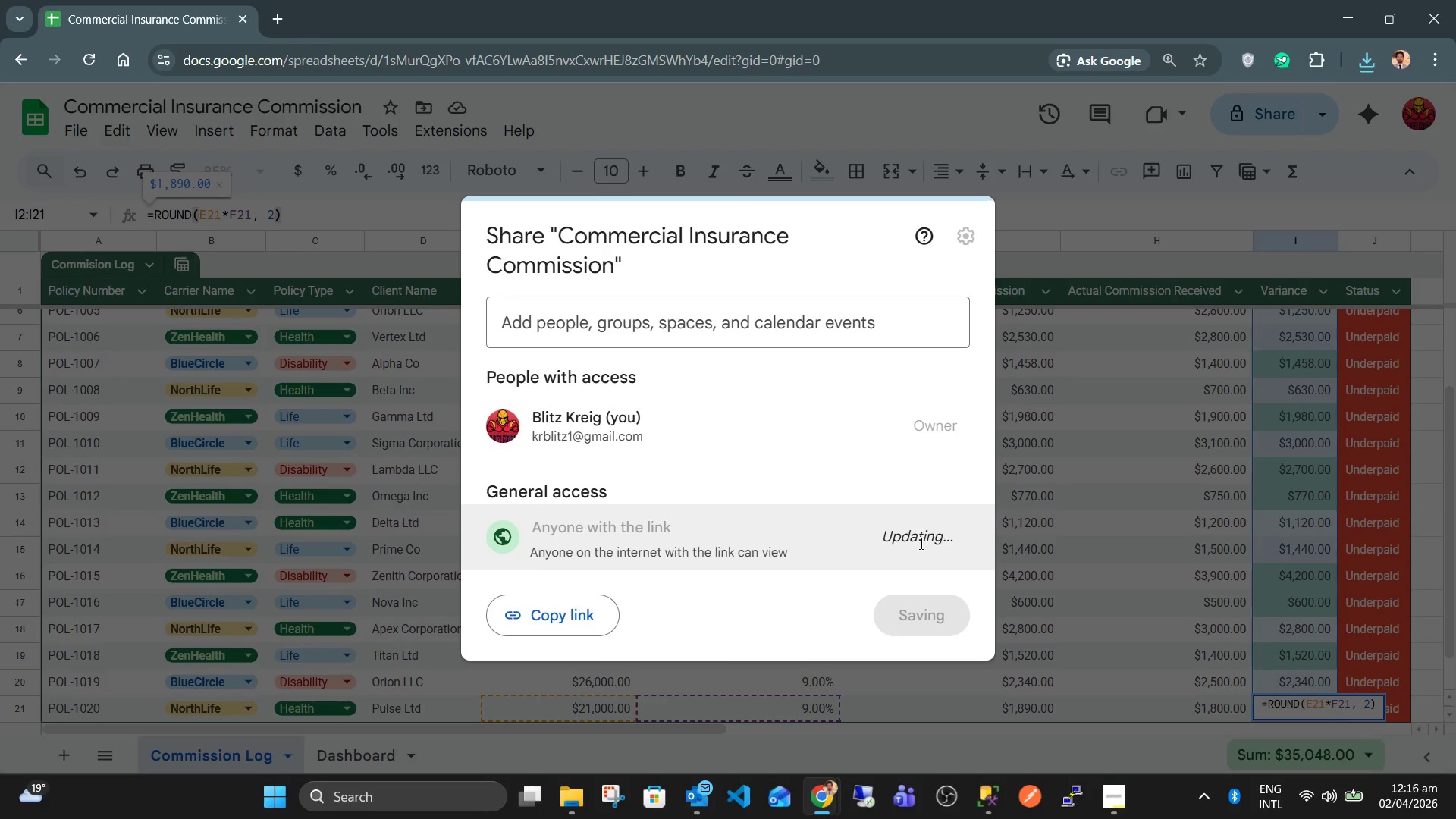 
left_click([921, 540])
 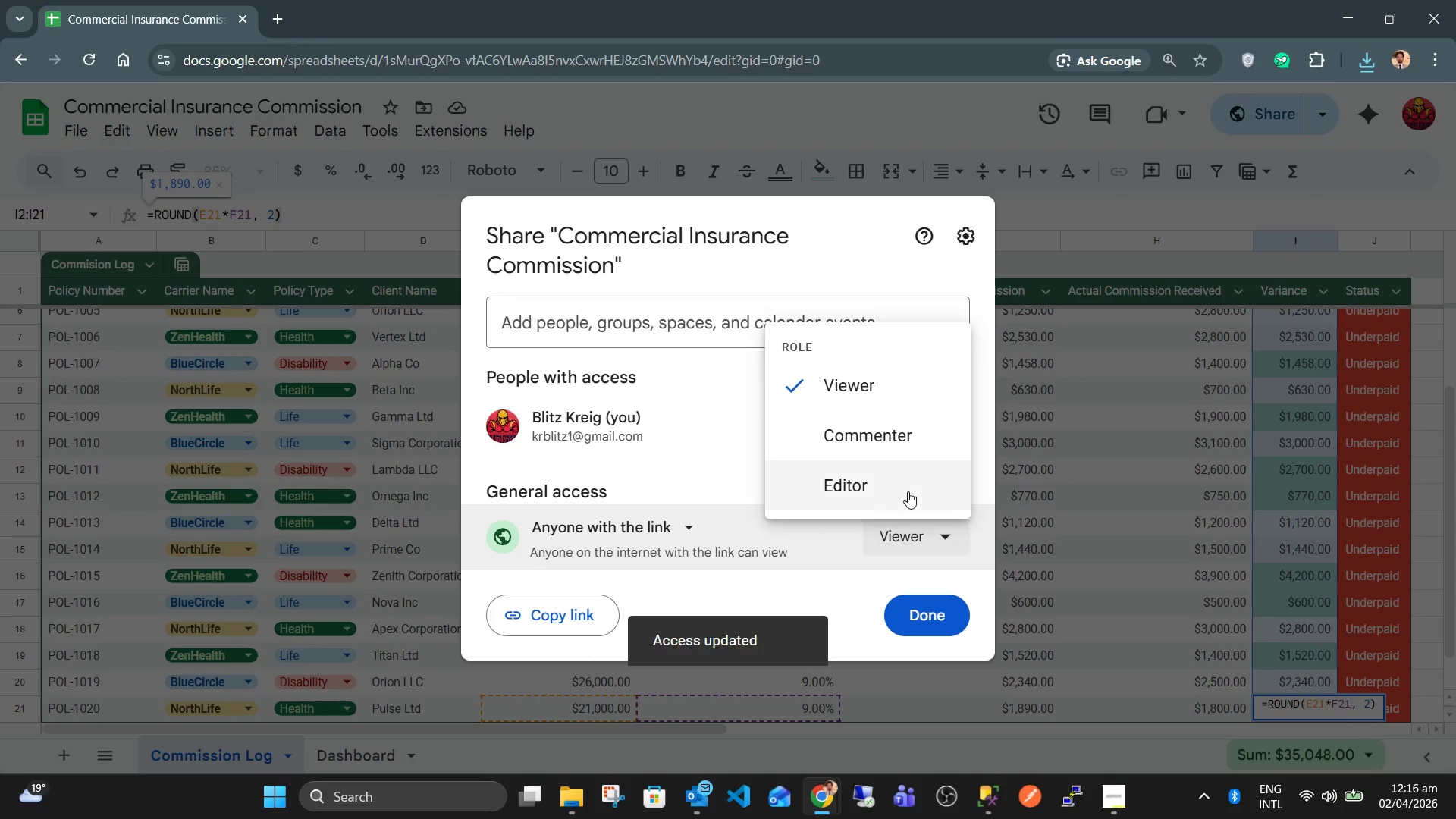 
left_click([901, 491])
 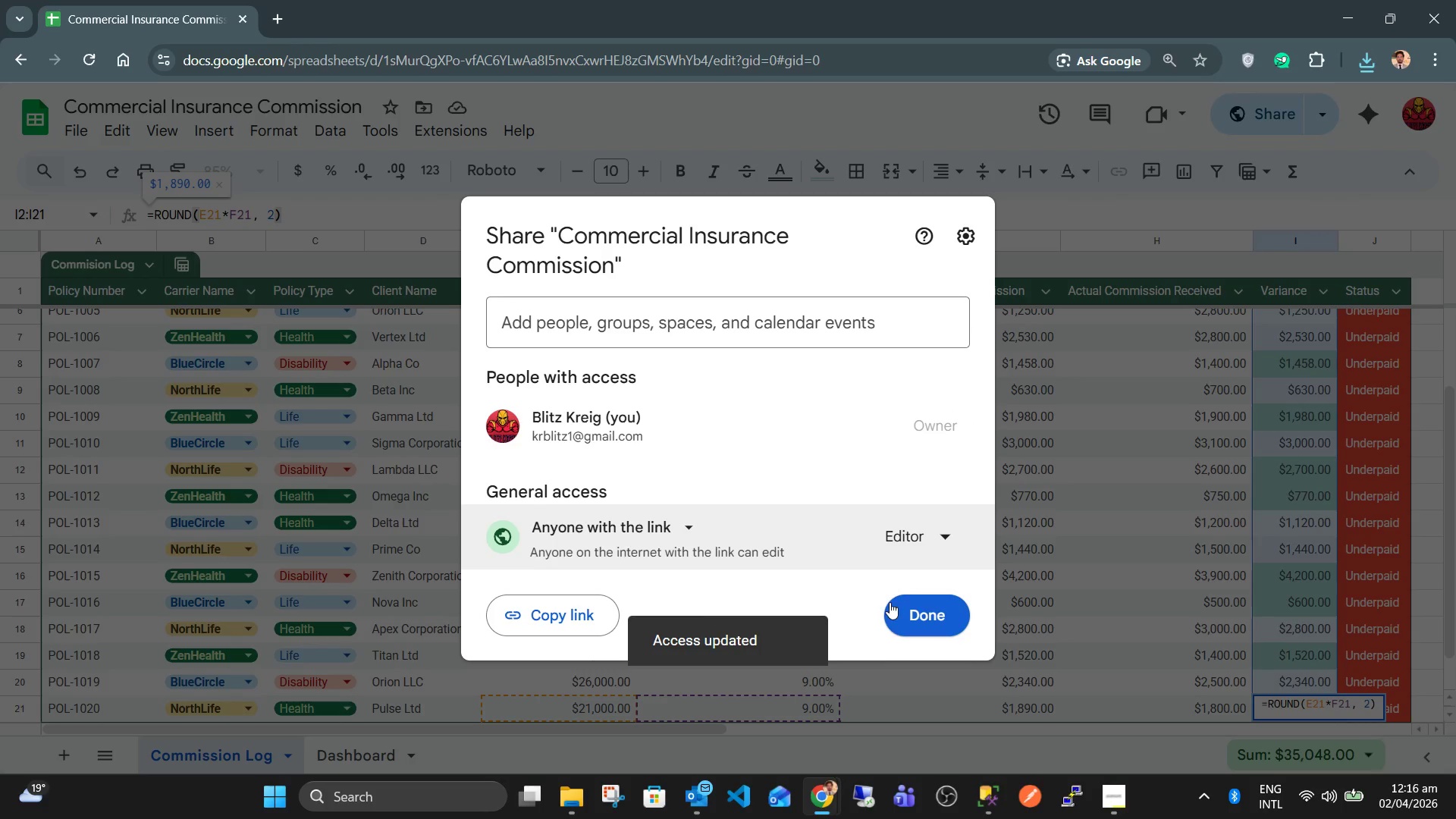 
left_click([912, 610])
 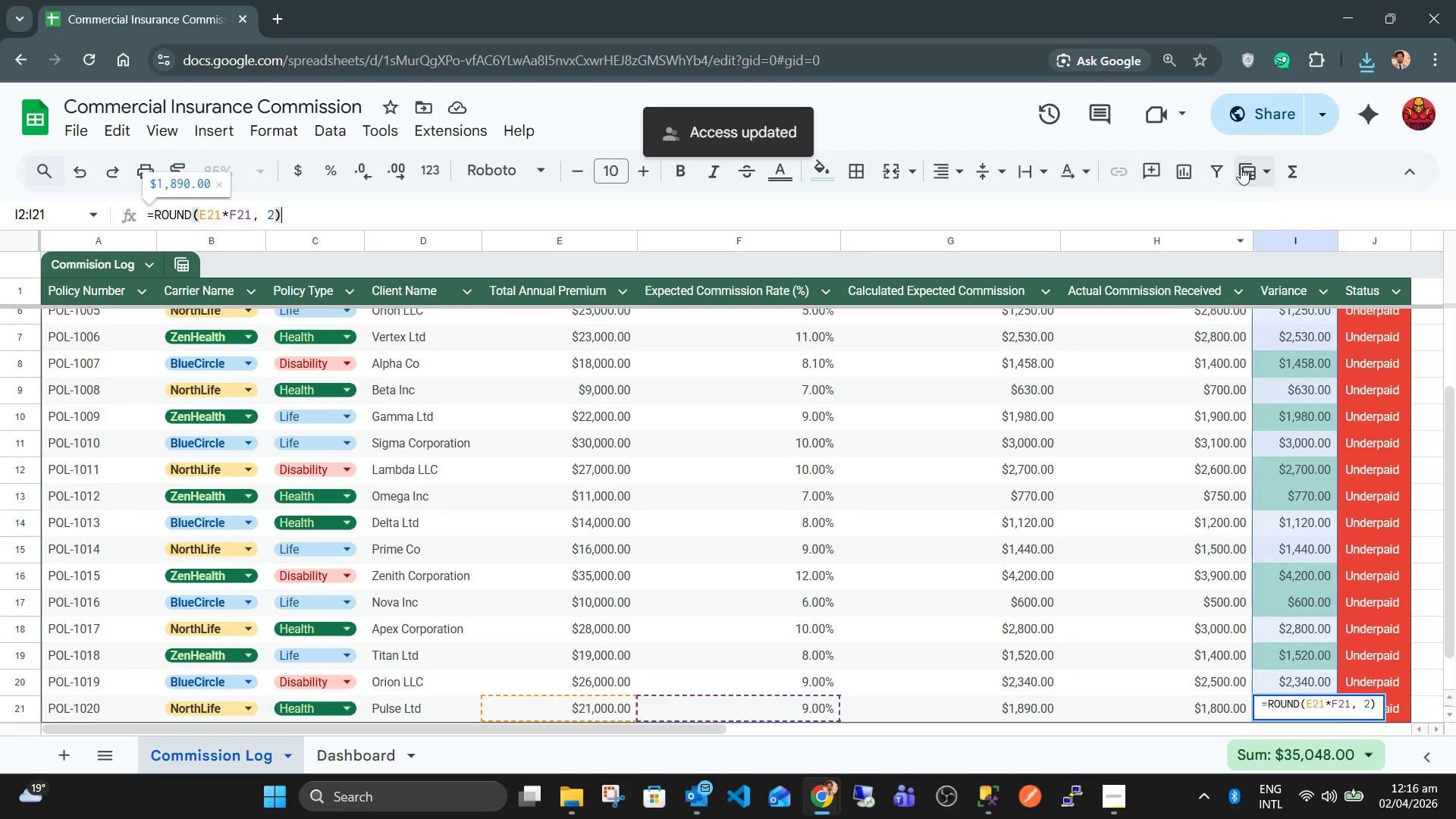 
left_click([1260, 115])
 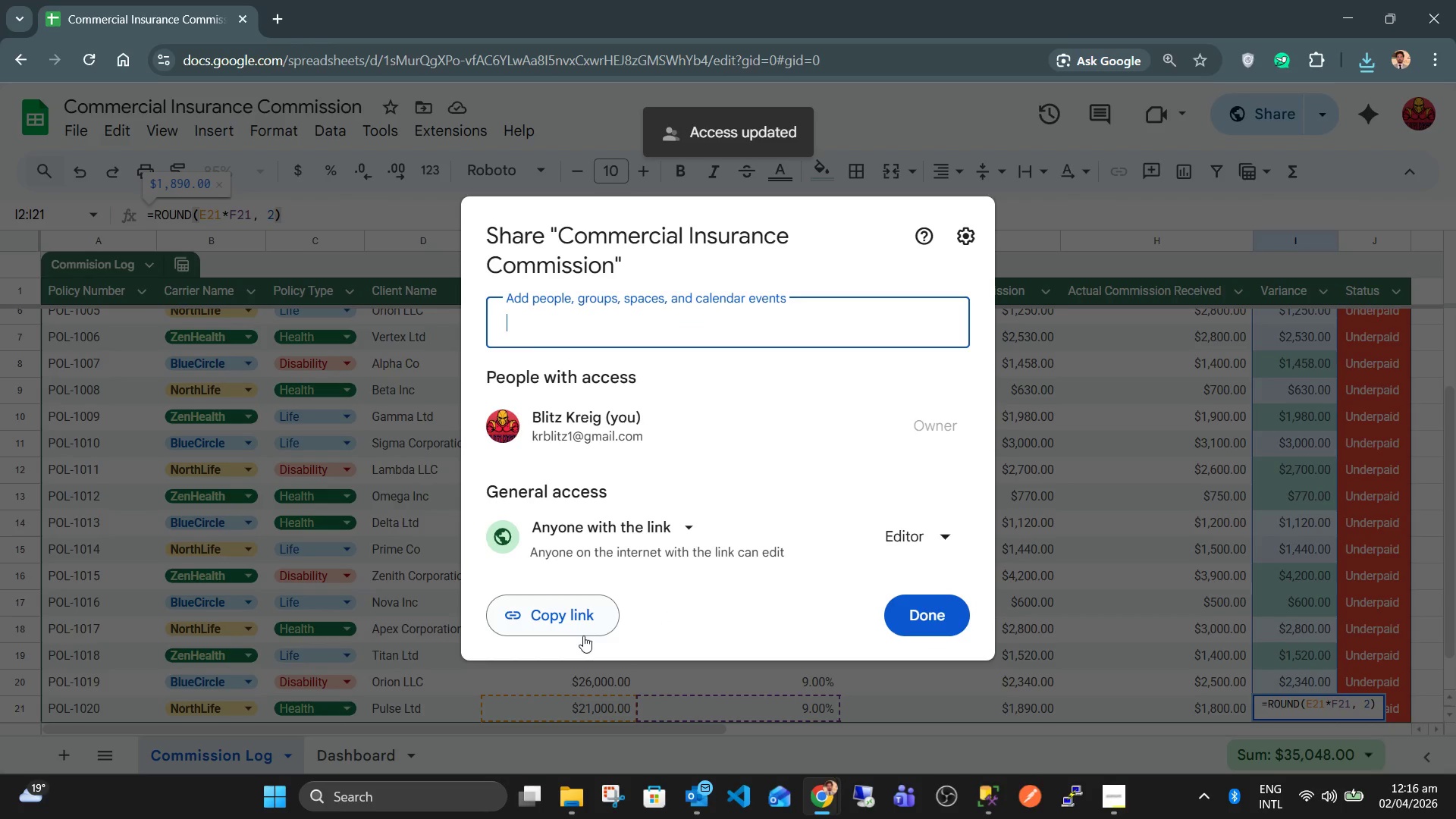 
left_click([573, 620])
 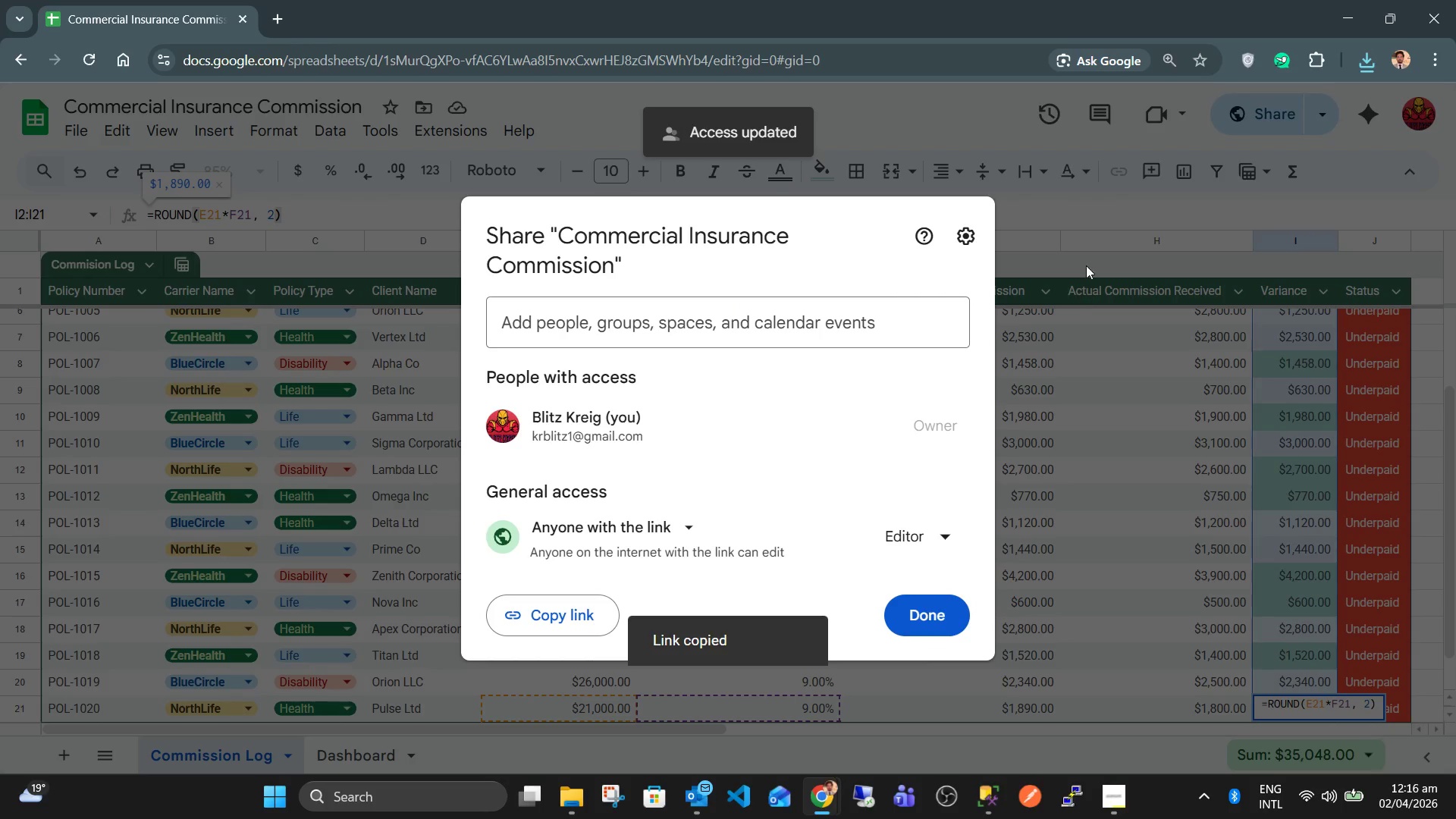 
left_click([1092, 233])
 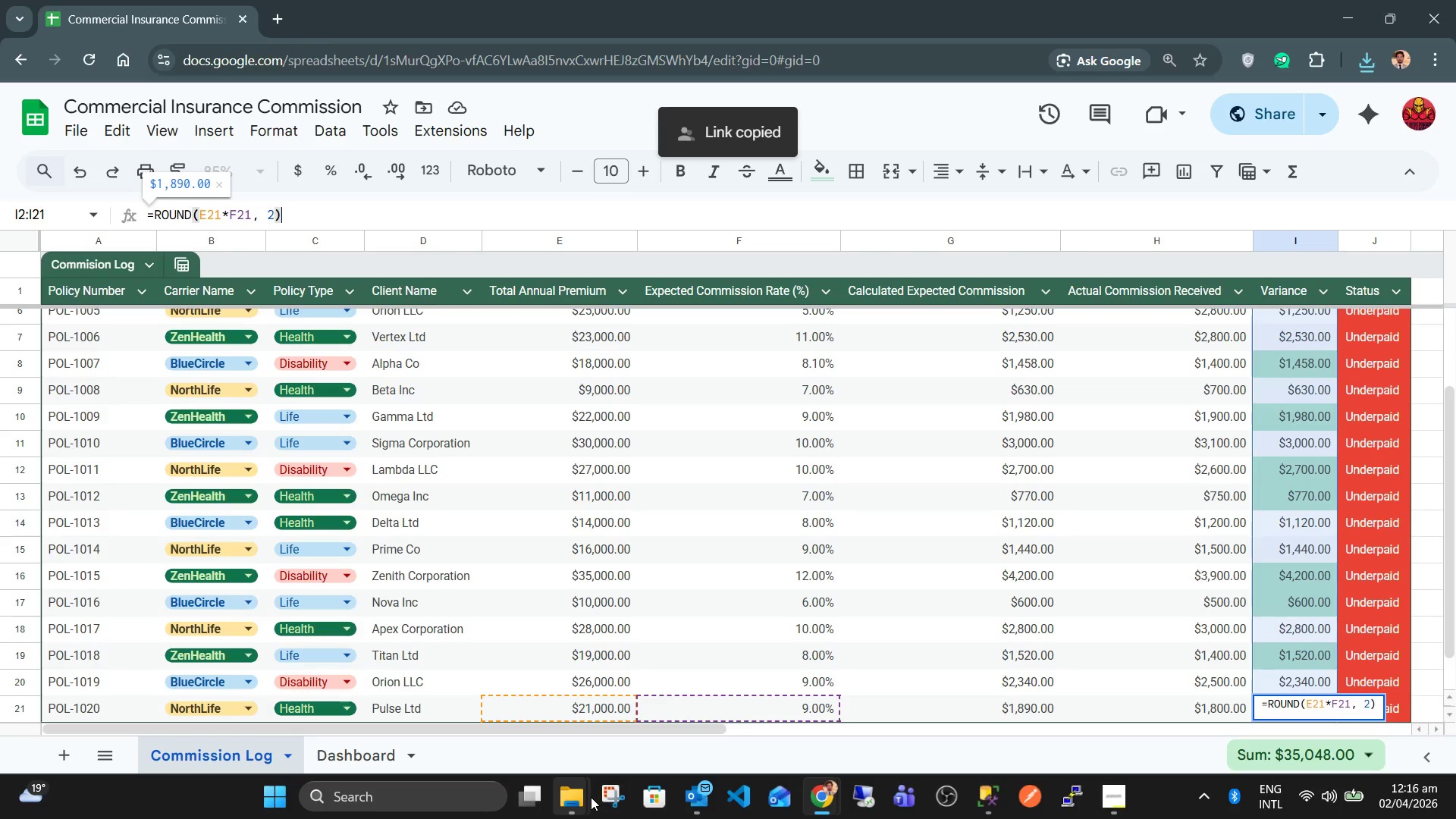 
left_click([623, 683])
 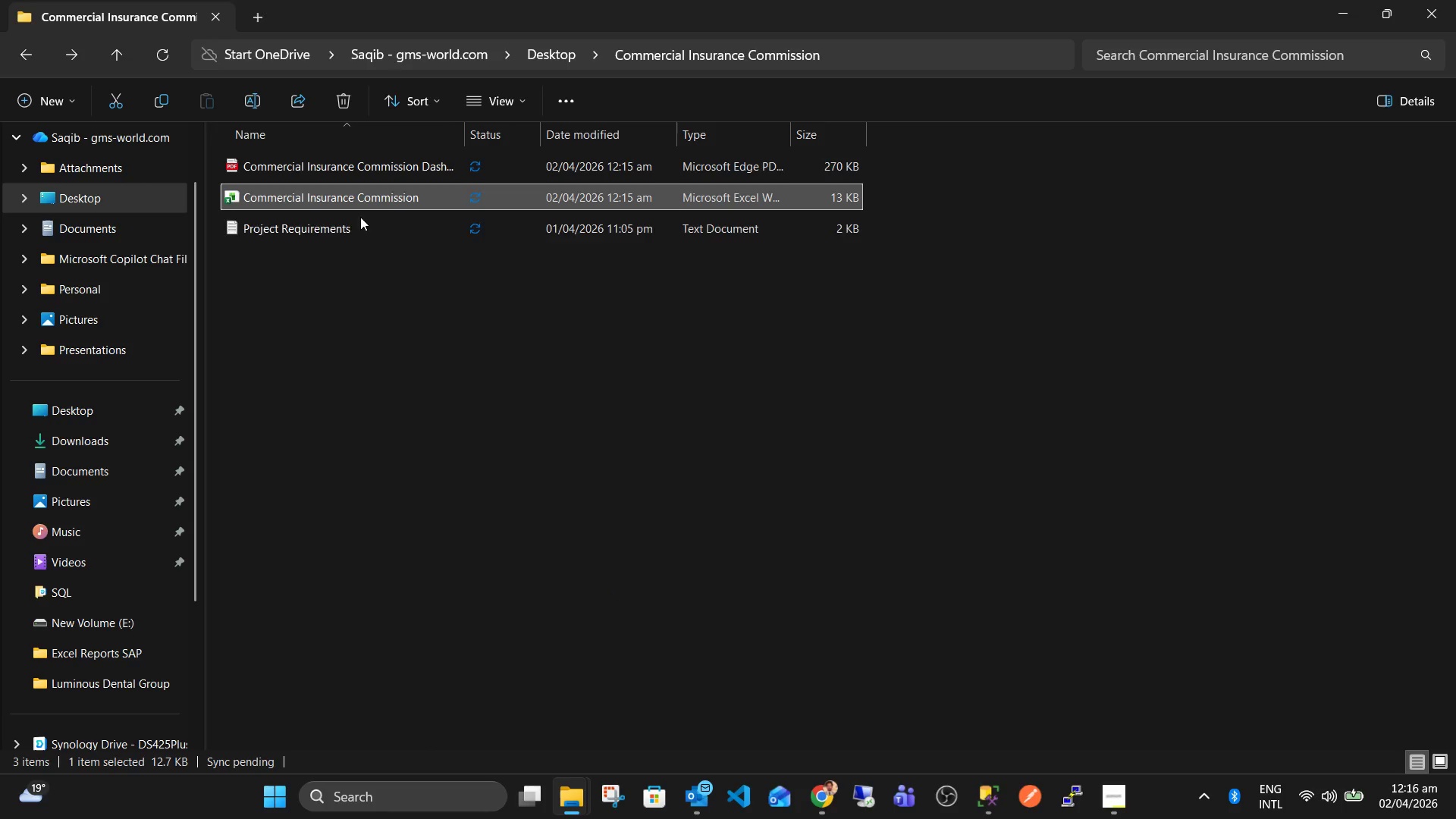 
double_click([357, 222])
 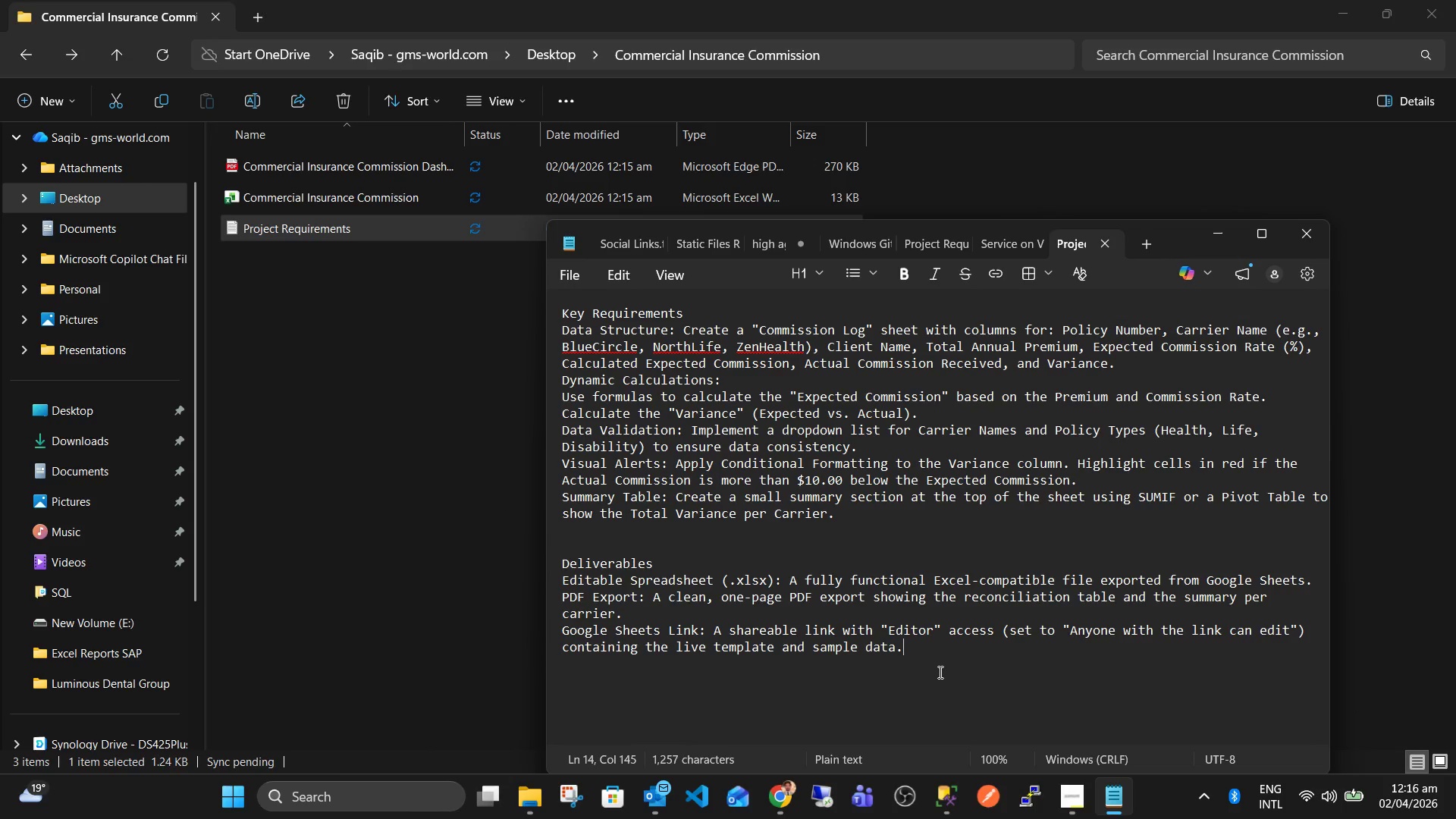 
key(Enter)
 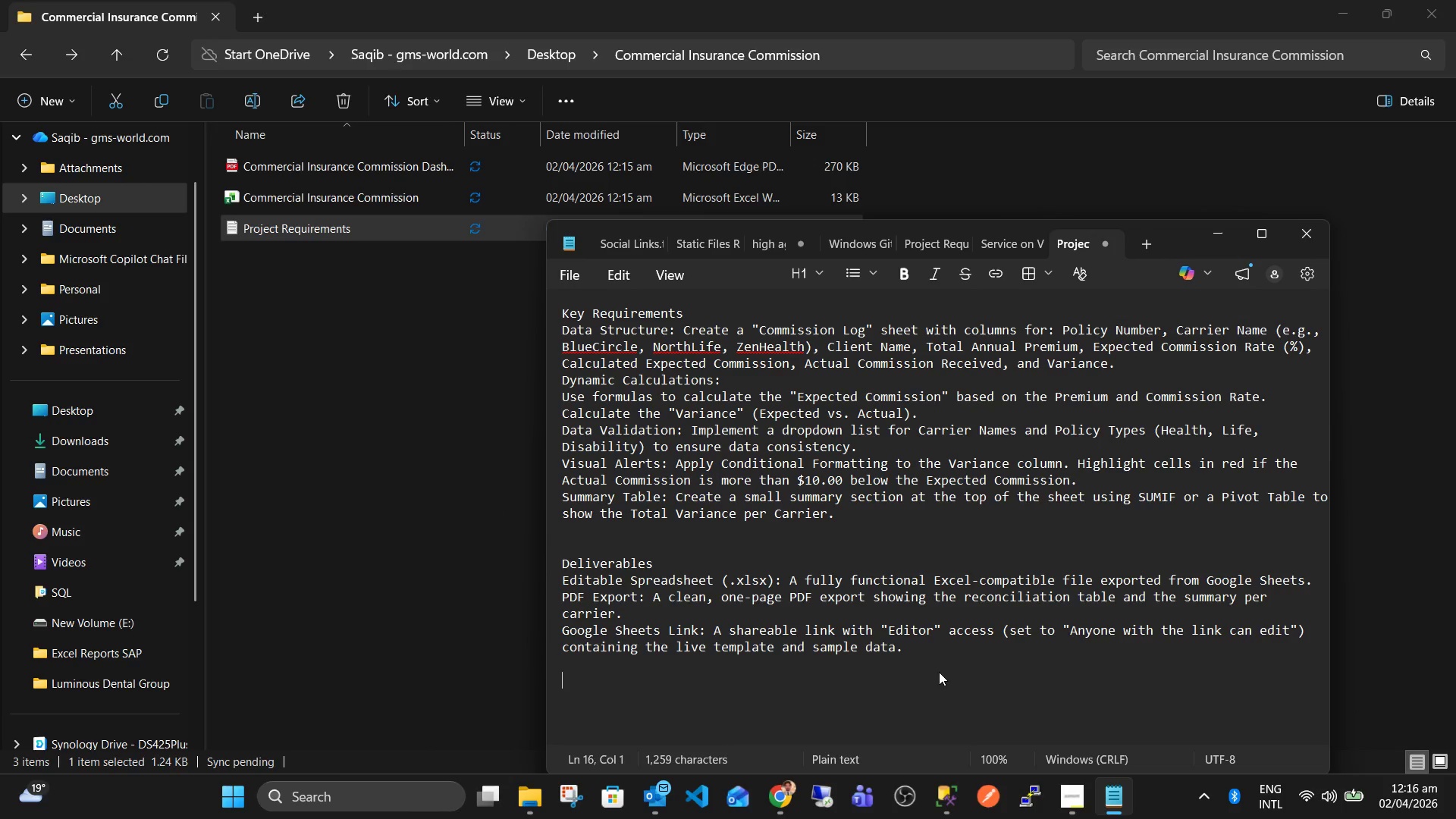 
key(Enter)
 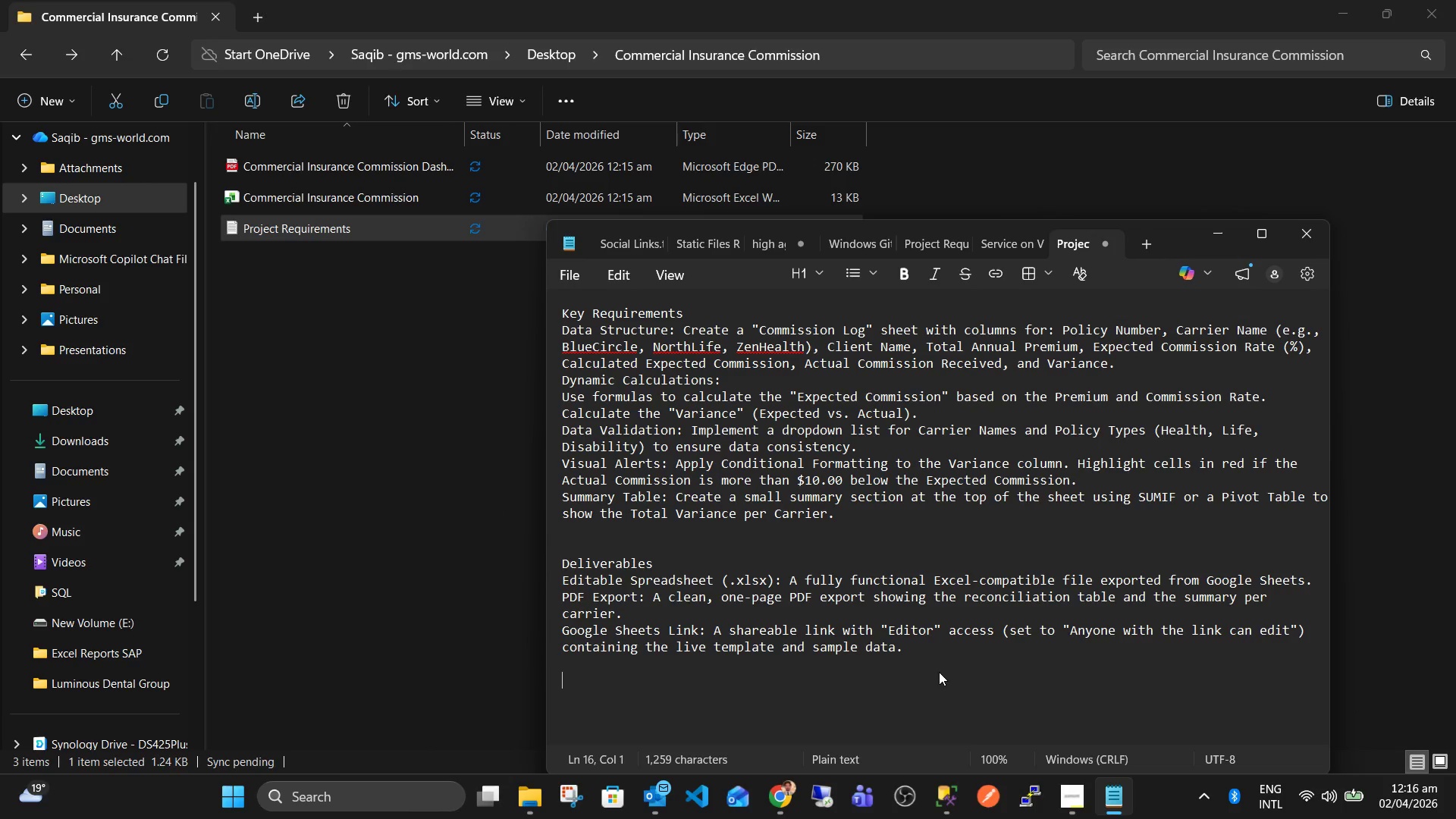 
type(Link: )
 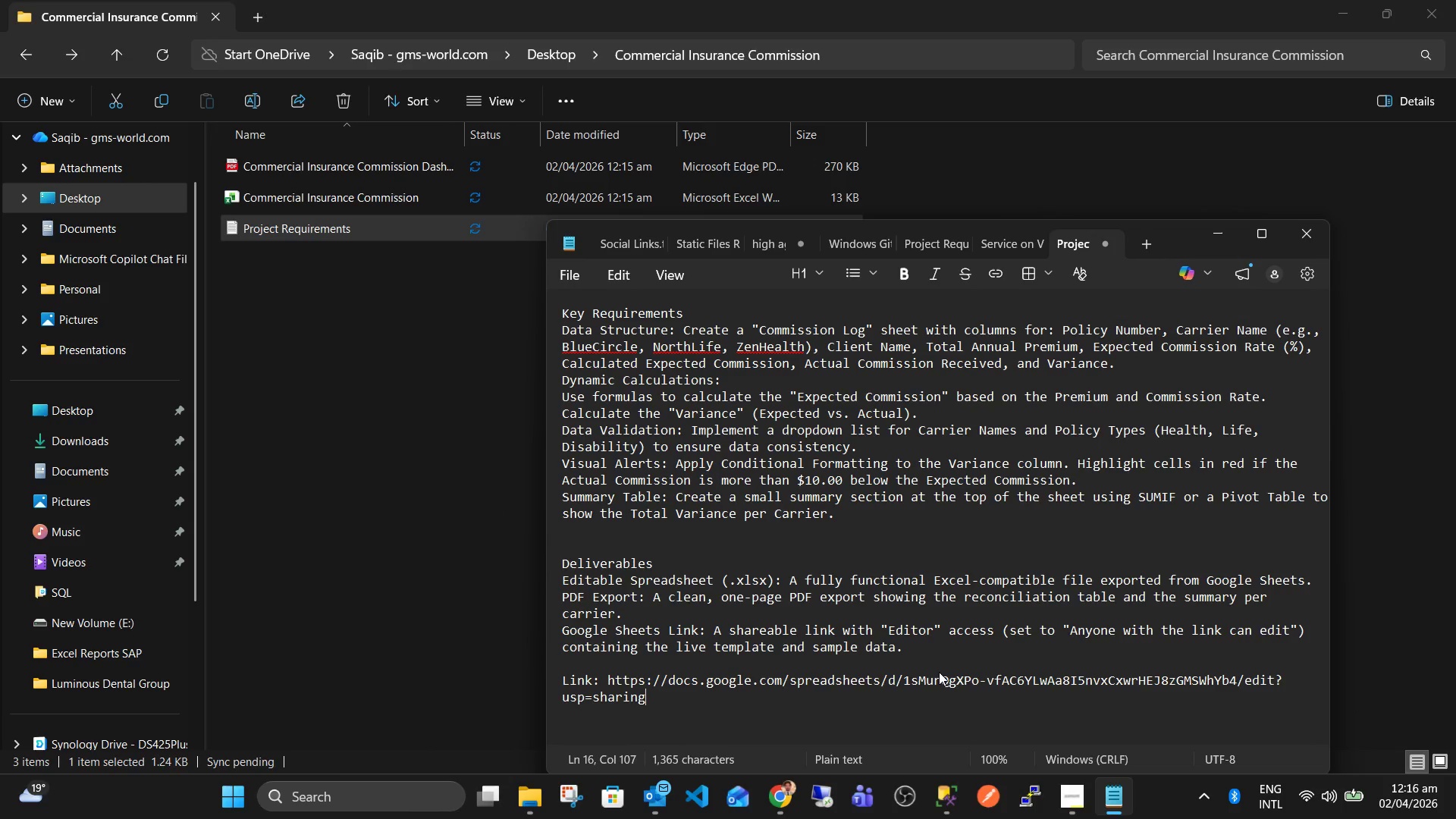 
key(Control+V)
 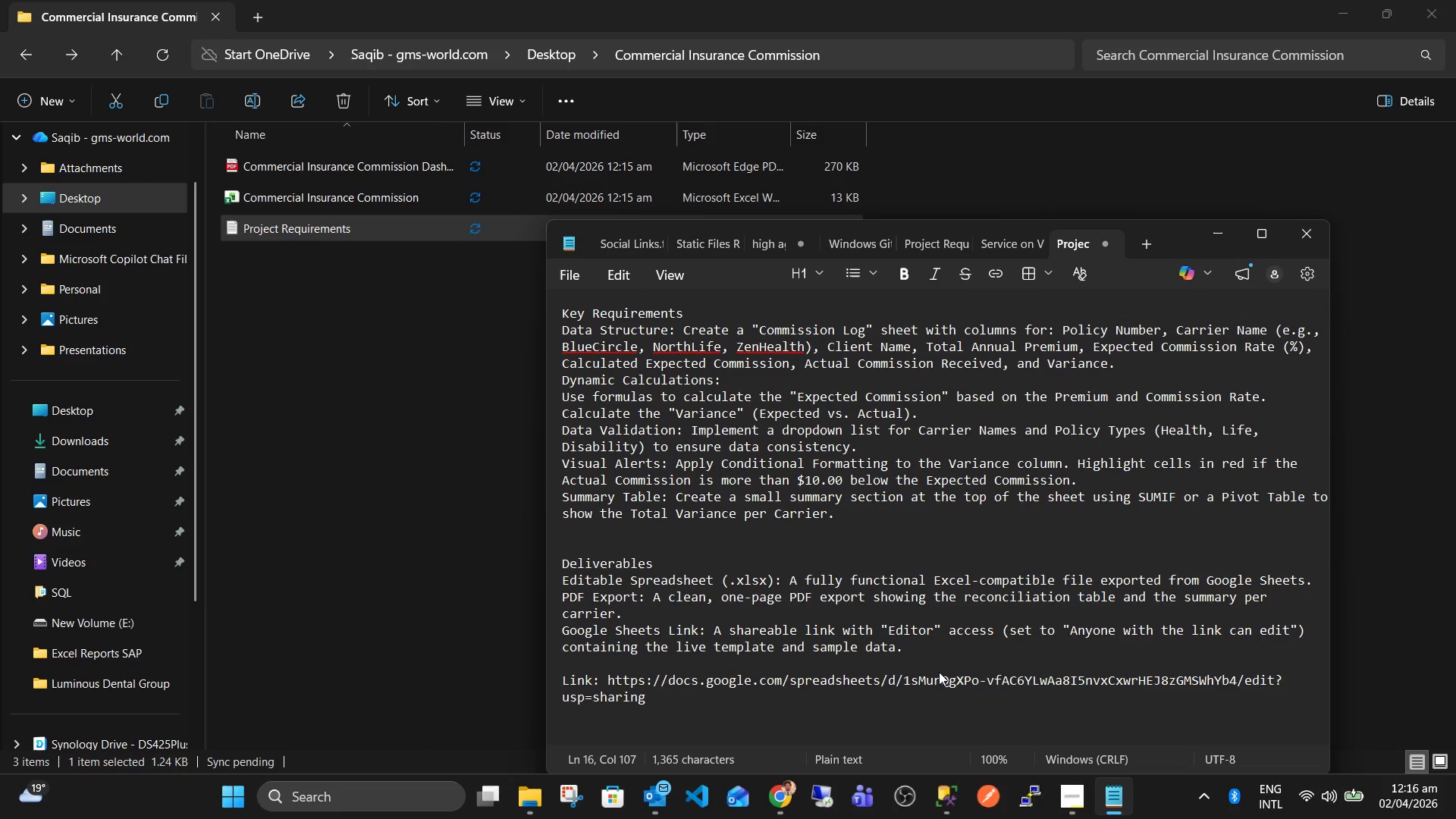 
key(Control+ControlLeft)
 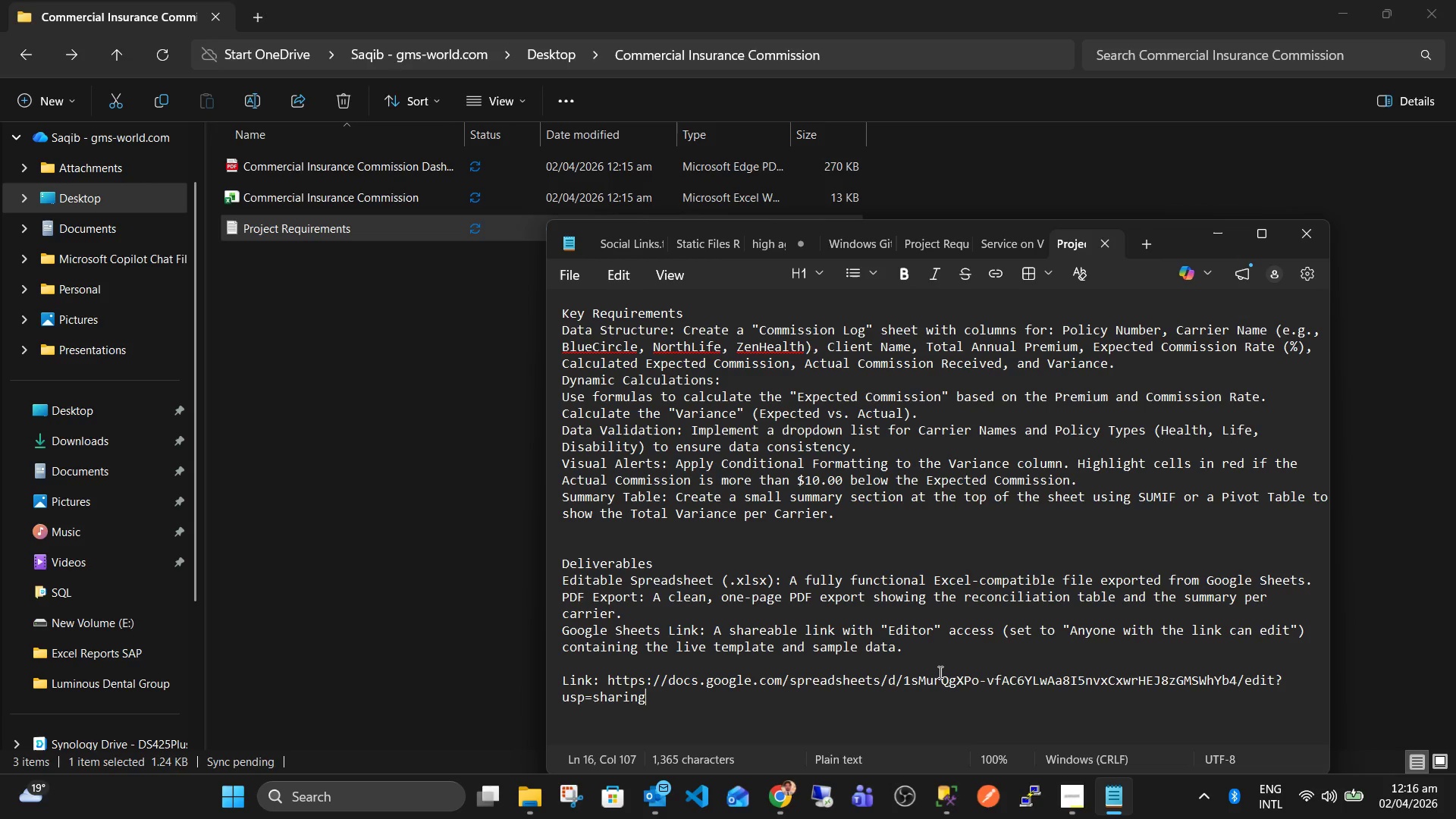 